 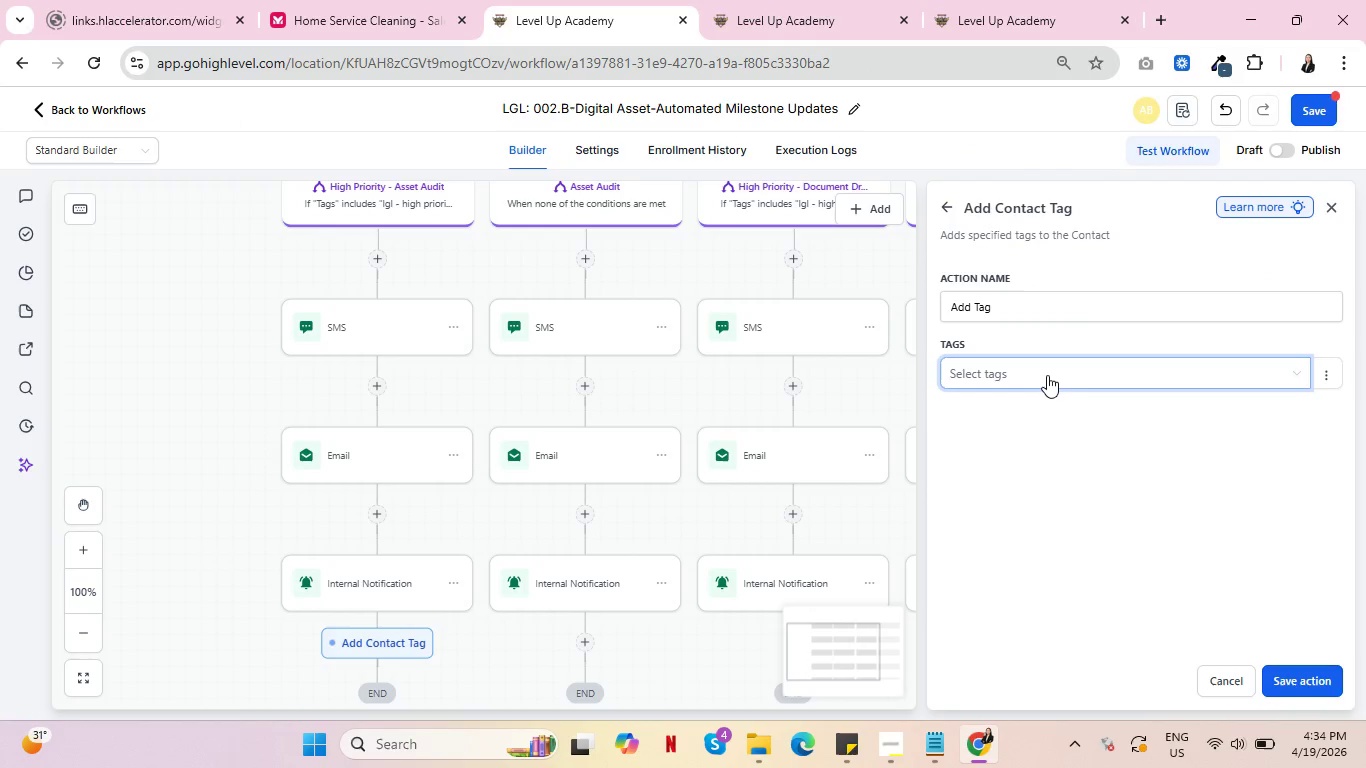 
type(LGL - Digital asset_)
 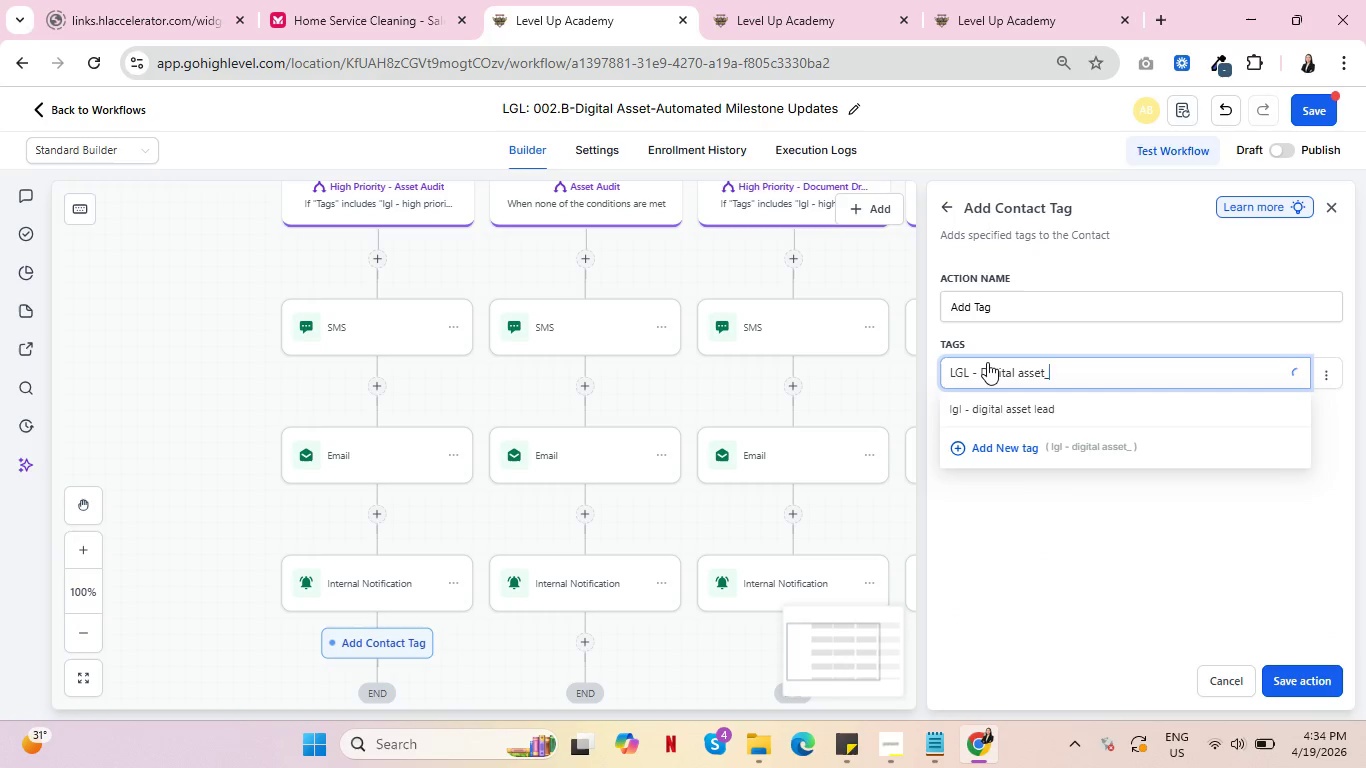 
type(Ass)
key(Backspace)
key(Backspace)
key(Backspace)
type(asset audit)
 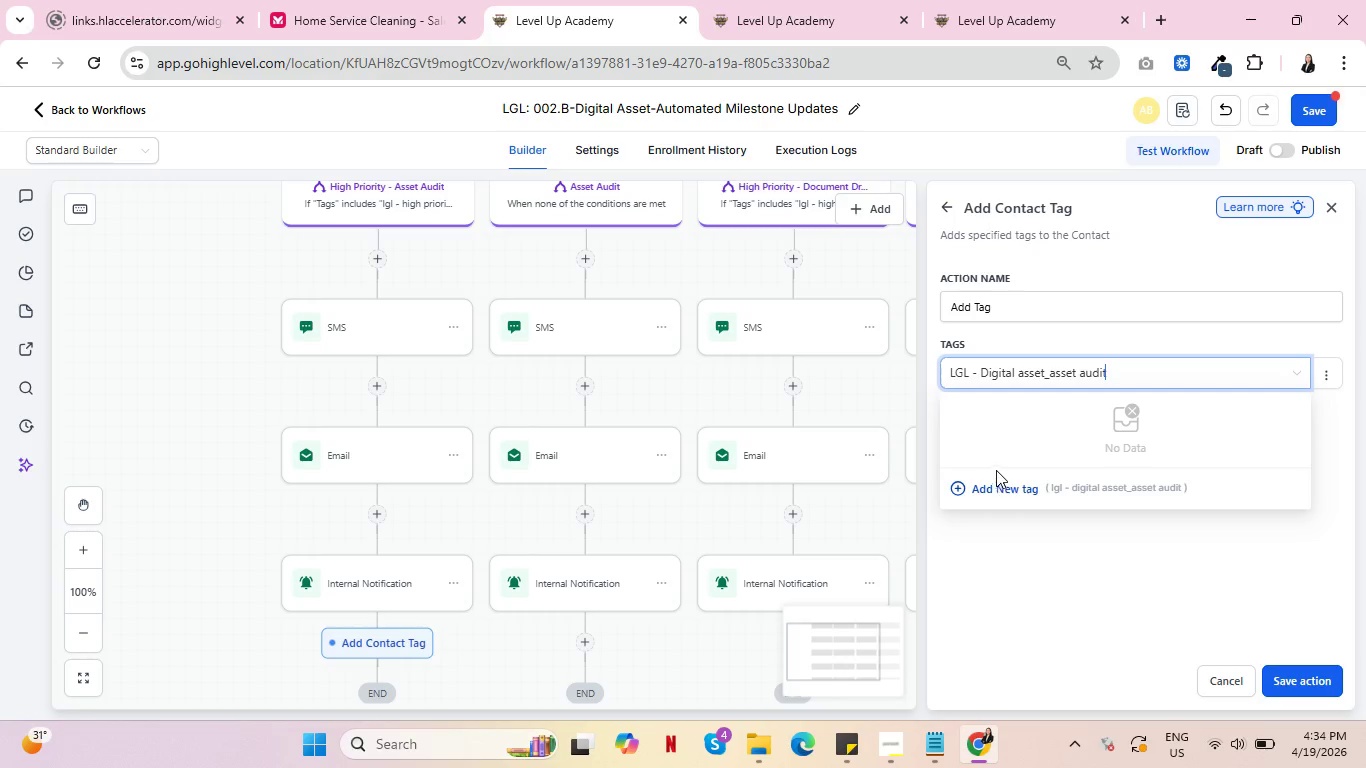 
left_click([988, 369])
 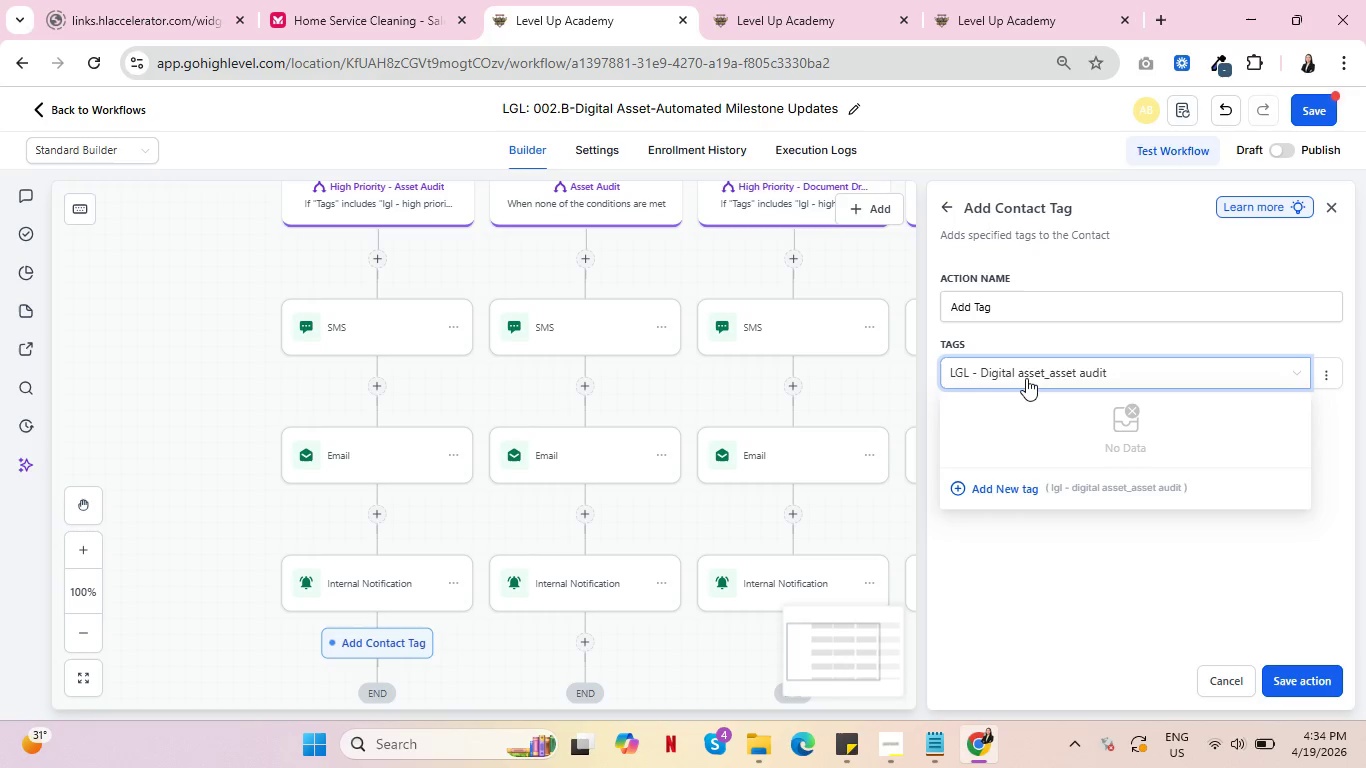 
left_click([1026, 376])
 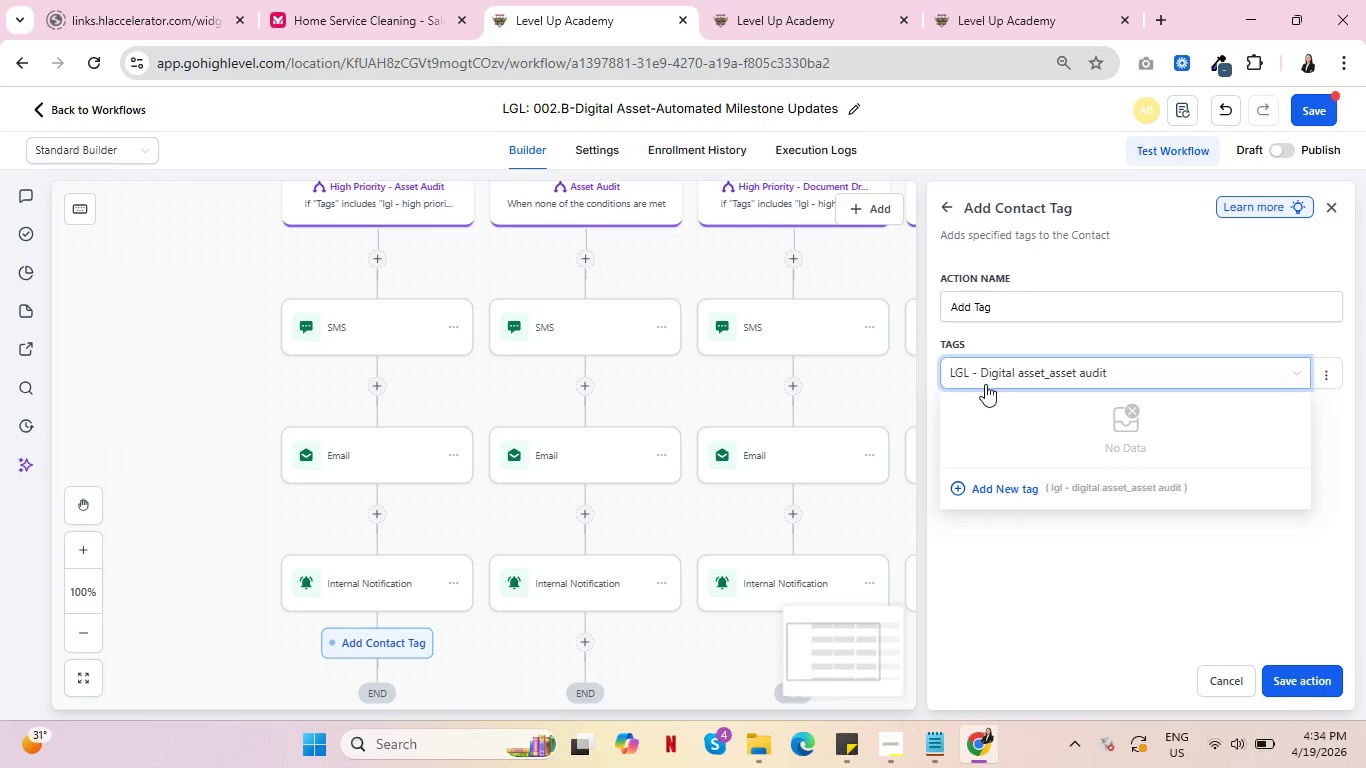 
left_click([985, 376])
 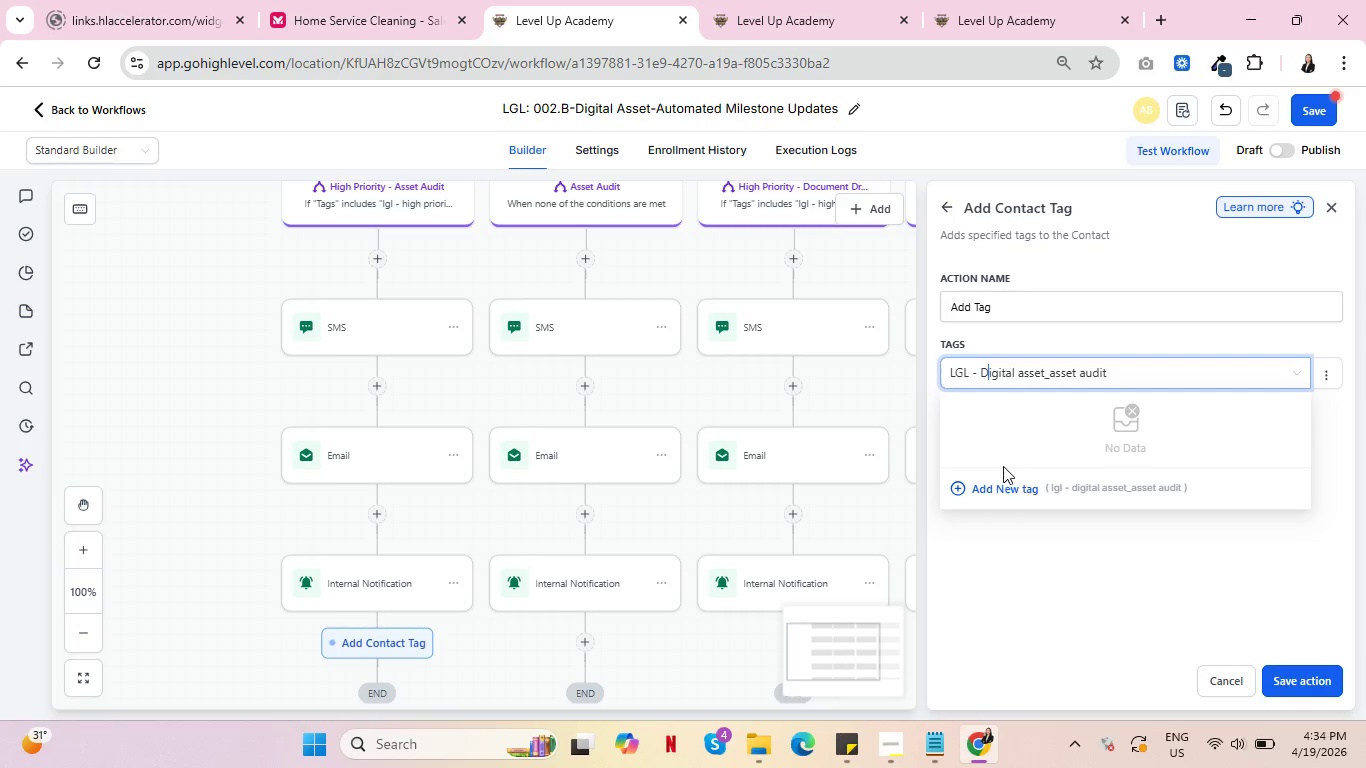 
left_click([990, 483])
 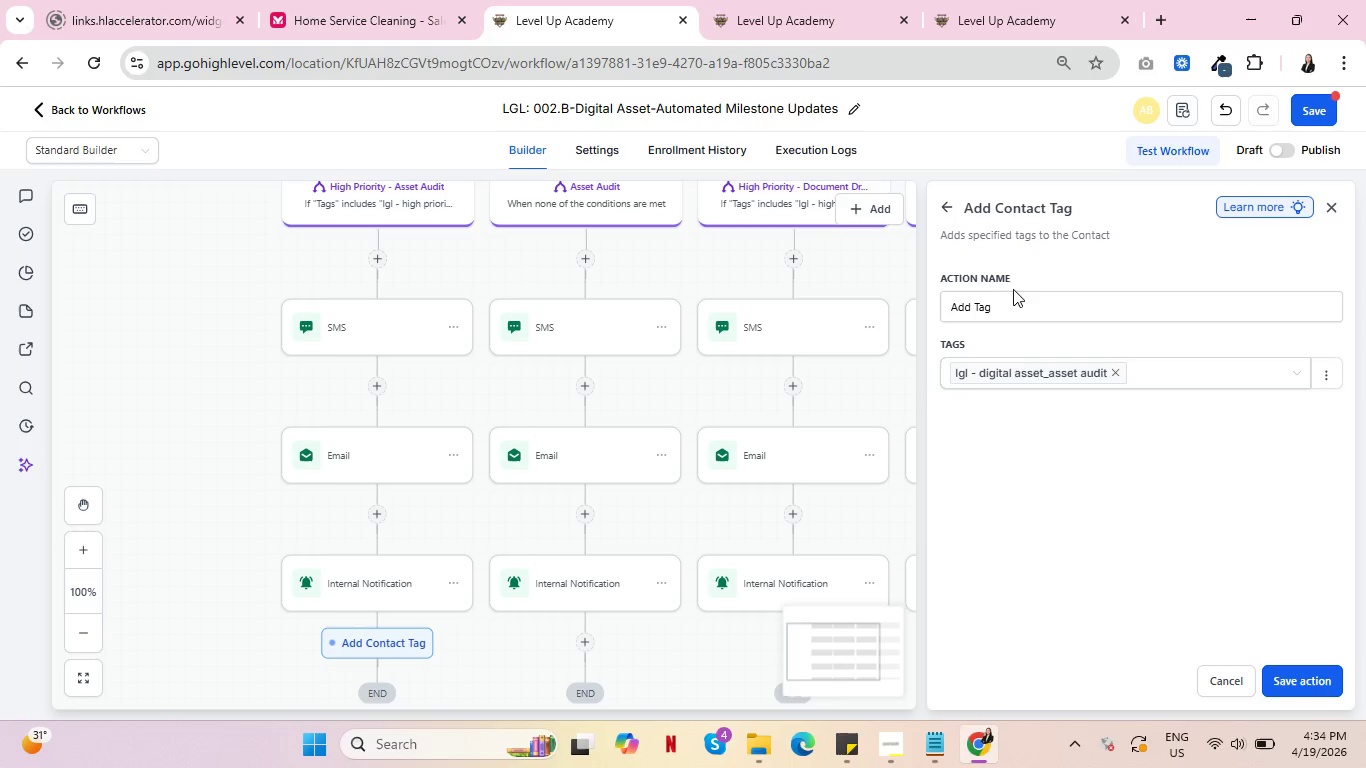 
left_click([1021, 311])
 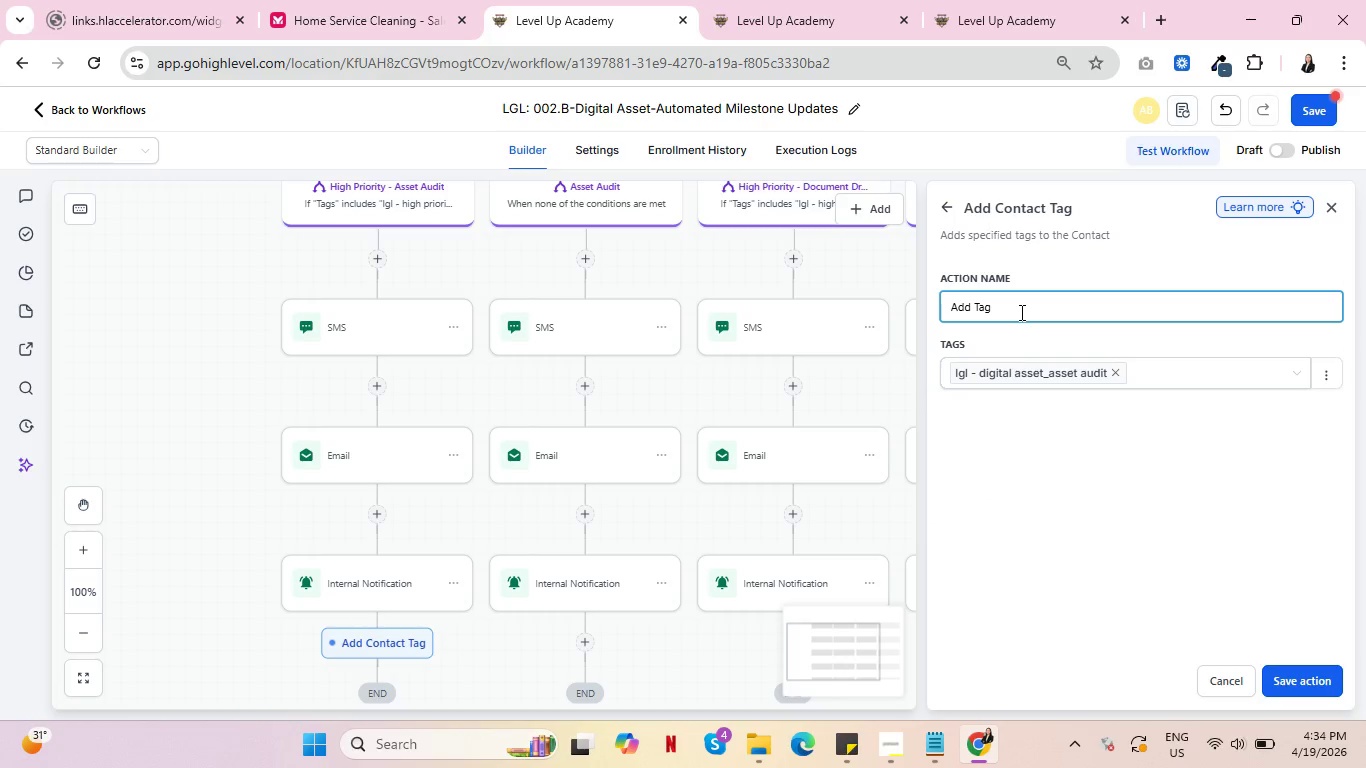 
type(-)
key(Backspace)
type( - ditial asset_asset aui)
key(Backspace)
type(dit)
 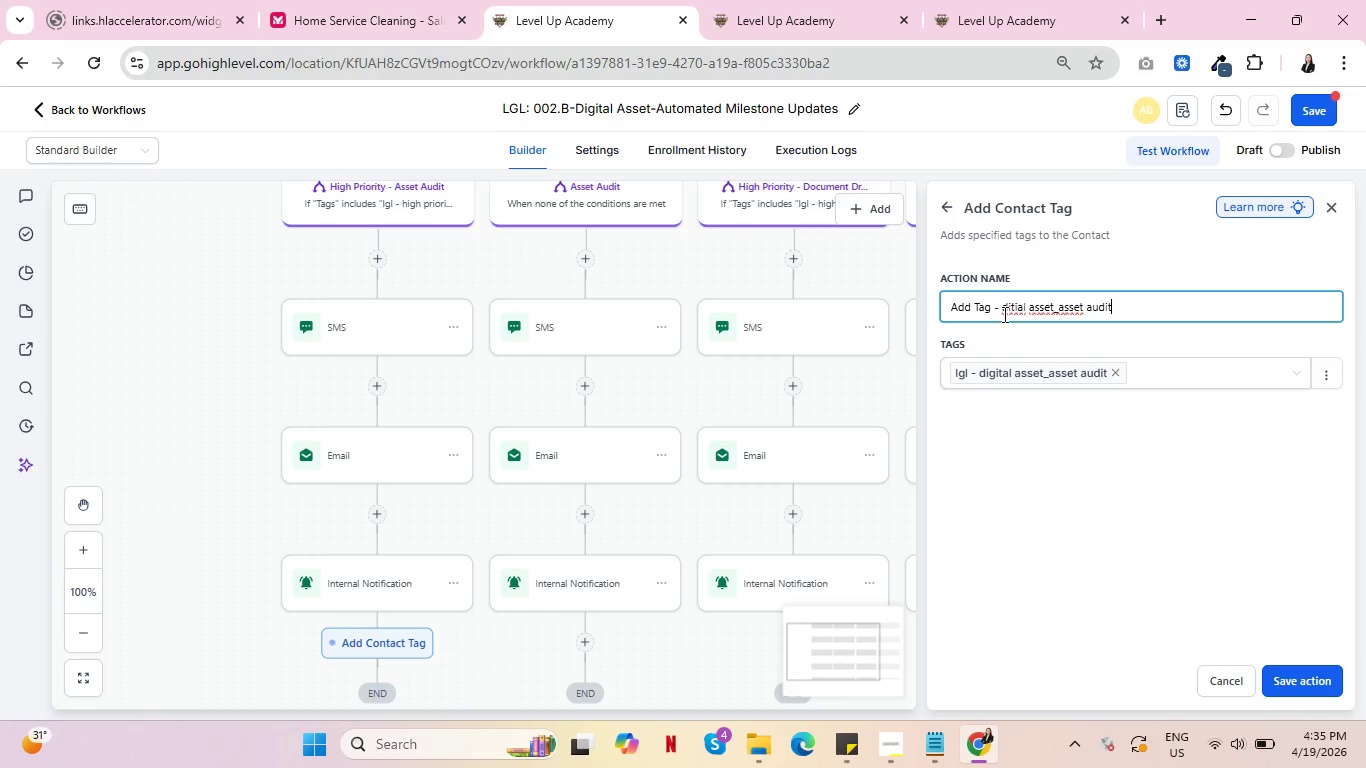 
left_click([1017, 309])
 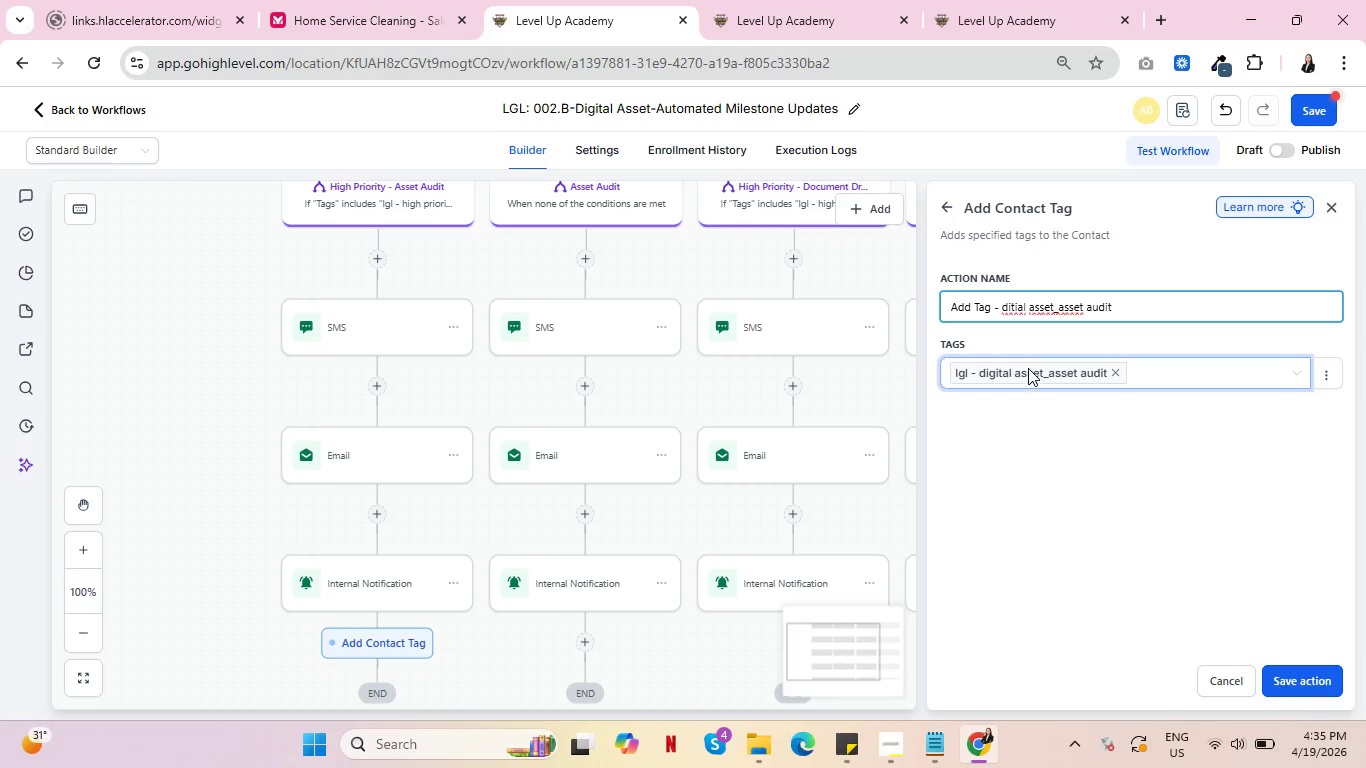 
key(G)
 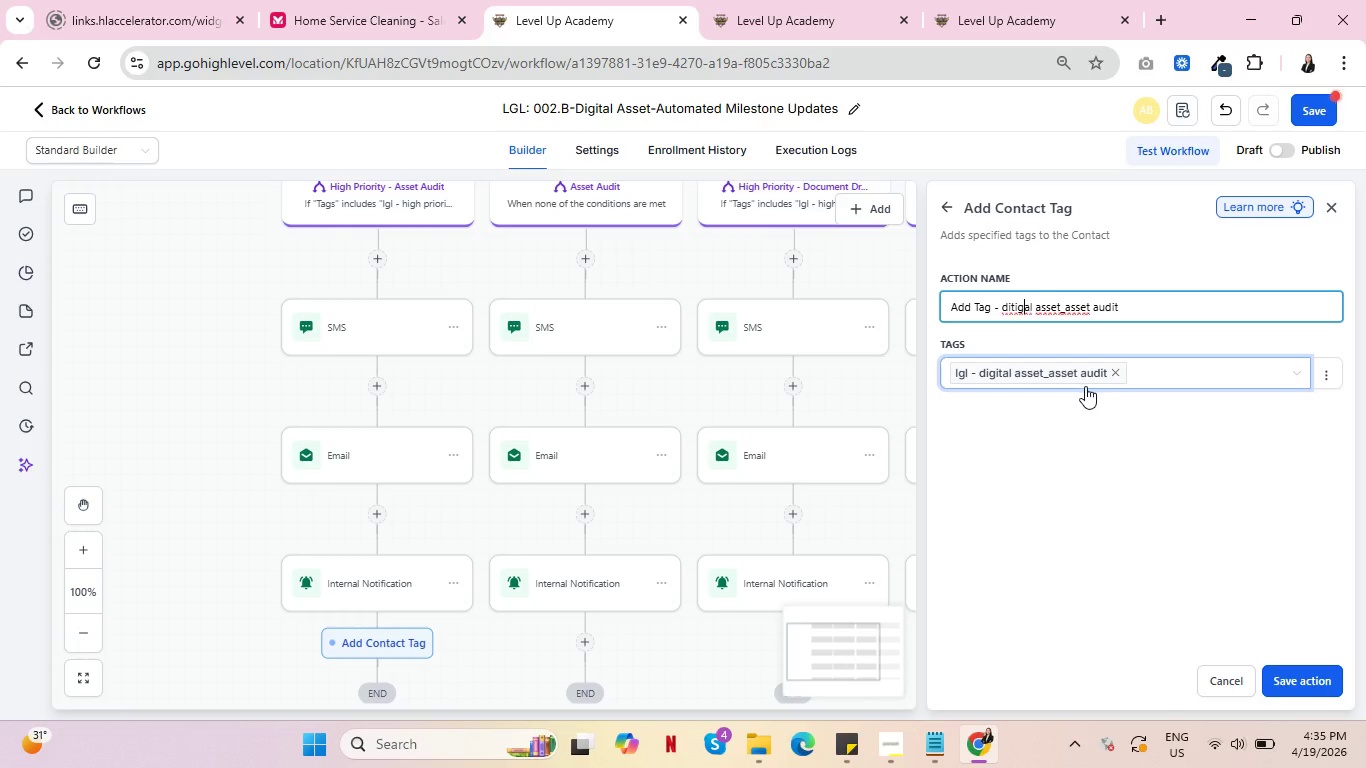 
key(Backspace)
key(Backspace)
key(Backspace)
key(Backspace)
type(igit)
 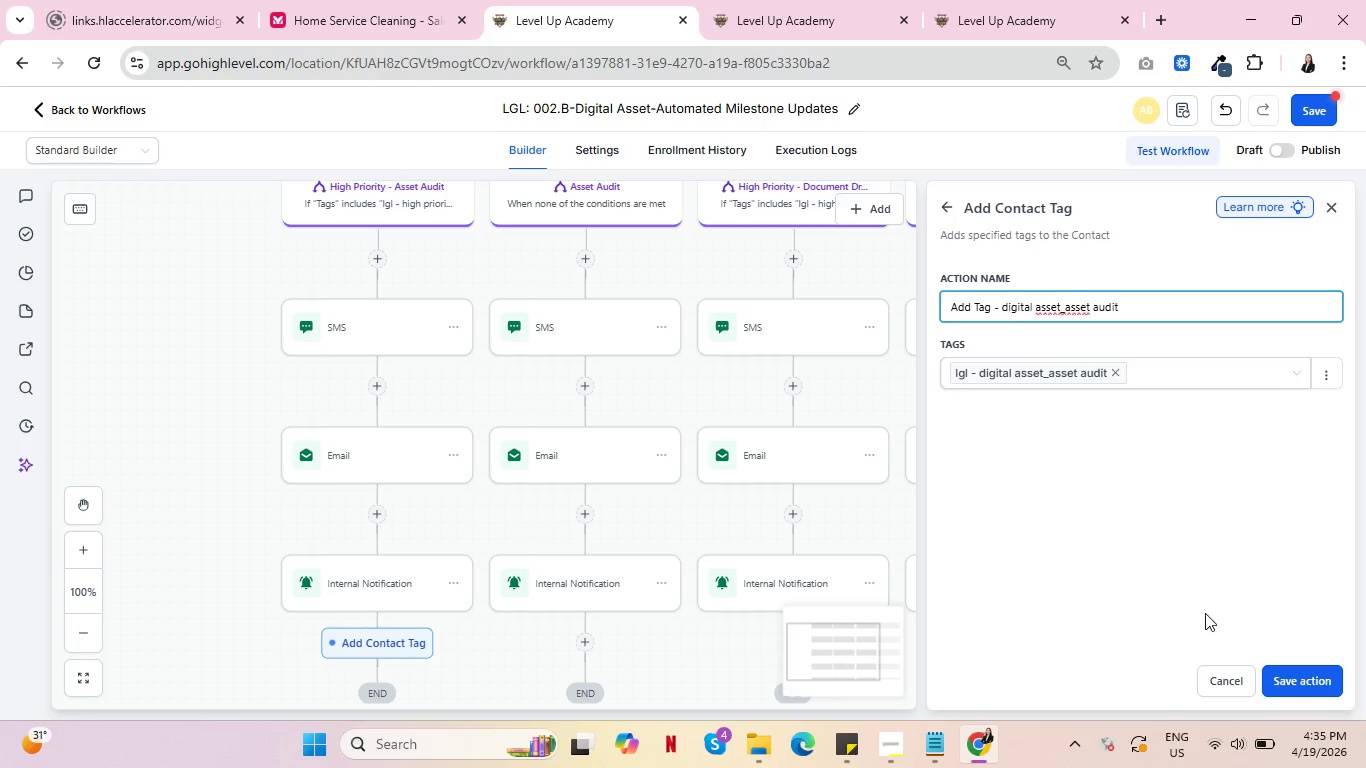 
left_click([1283, 683])
 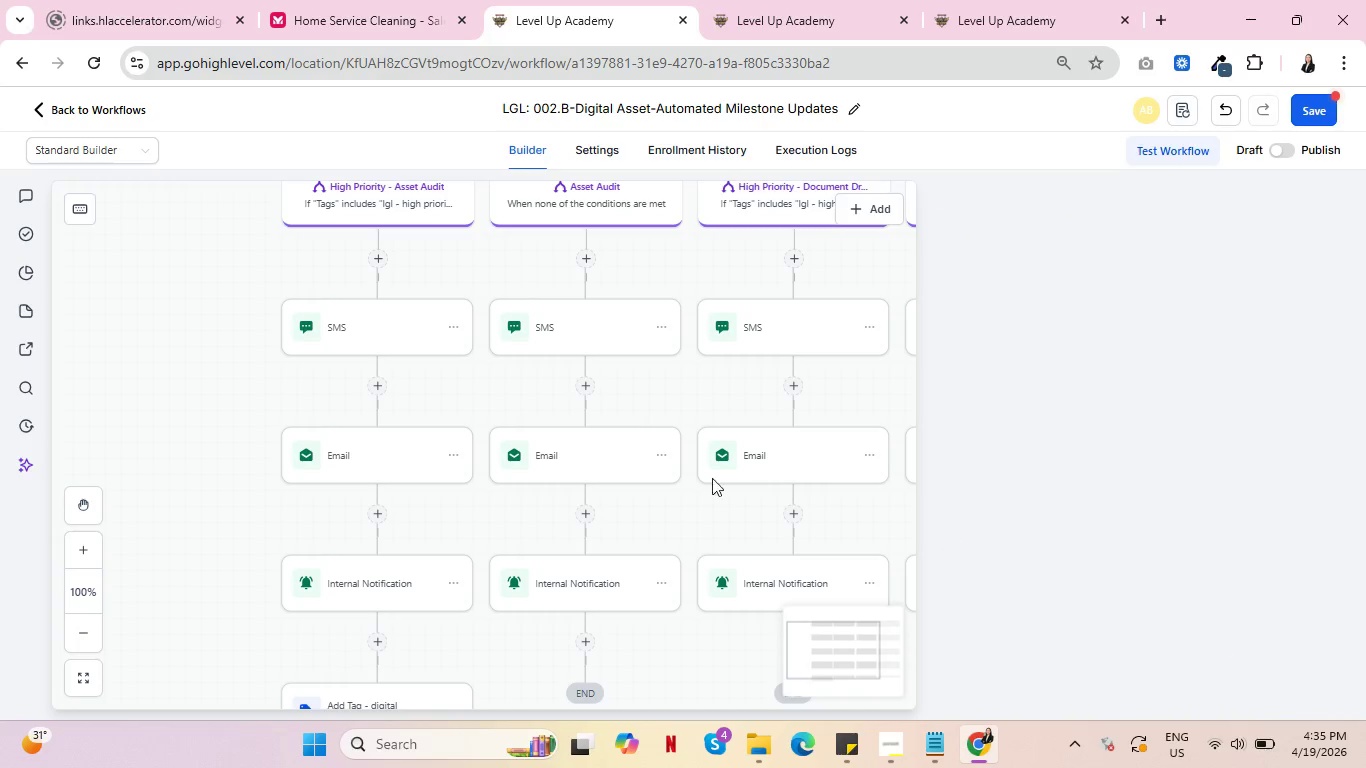 
scroll: coordinate [550, 471], scroll_direction: down, amount: 2.0
 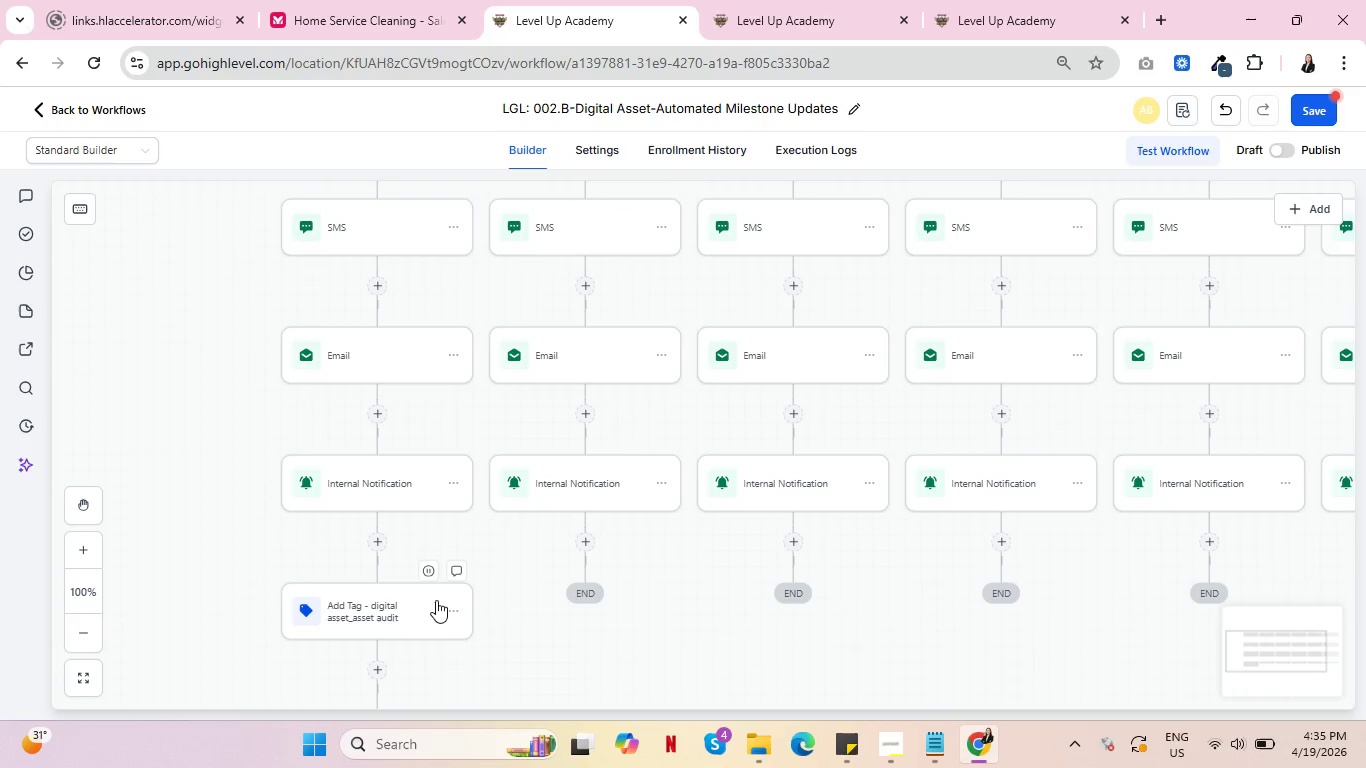 
left_click([454, 609])
 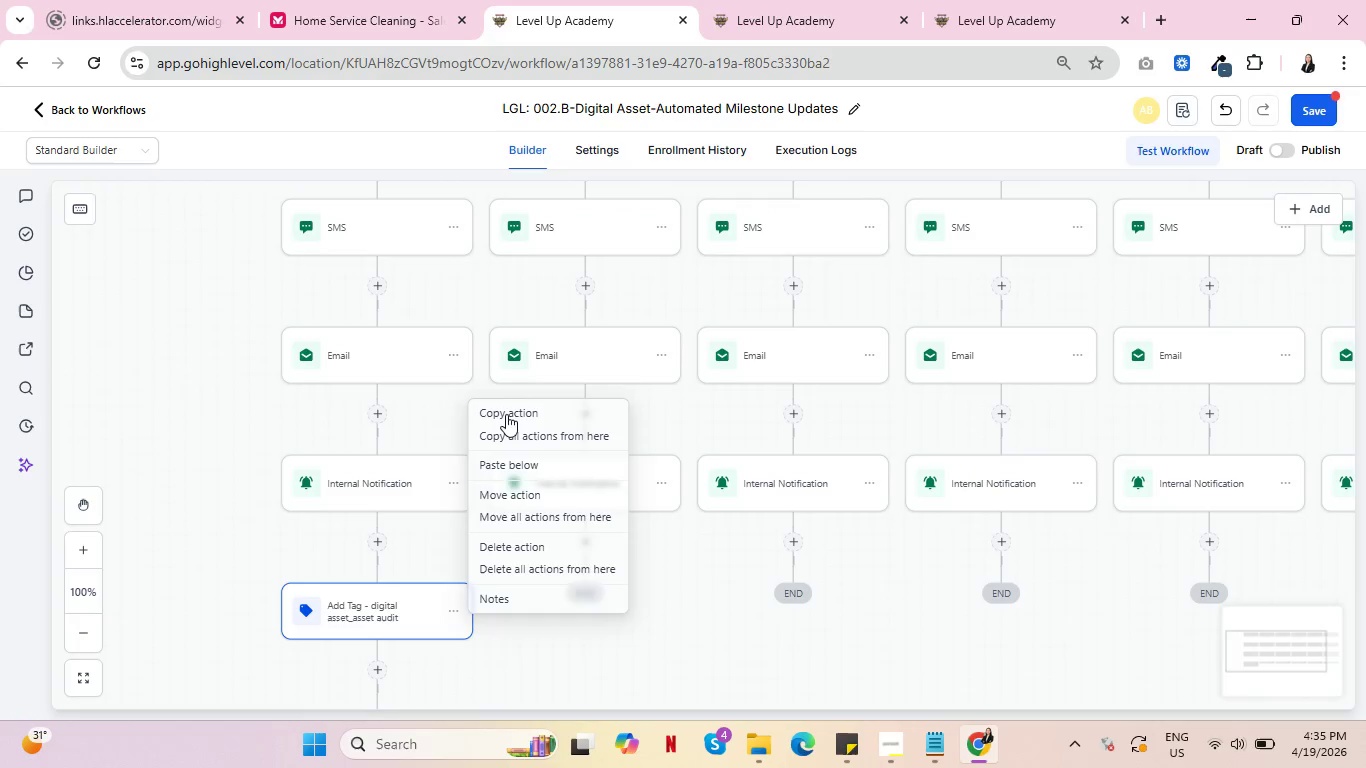 
left_click([510, 408])
 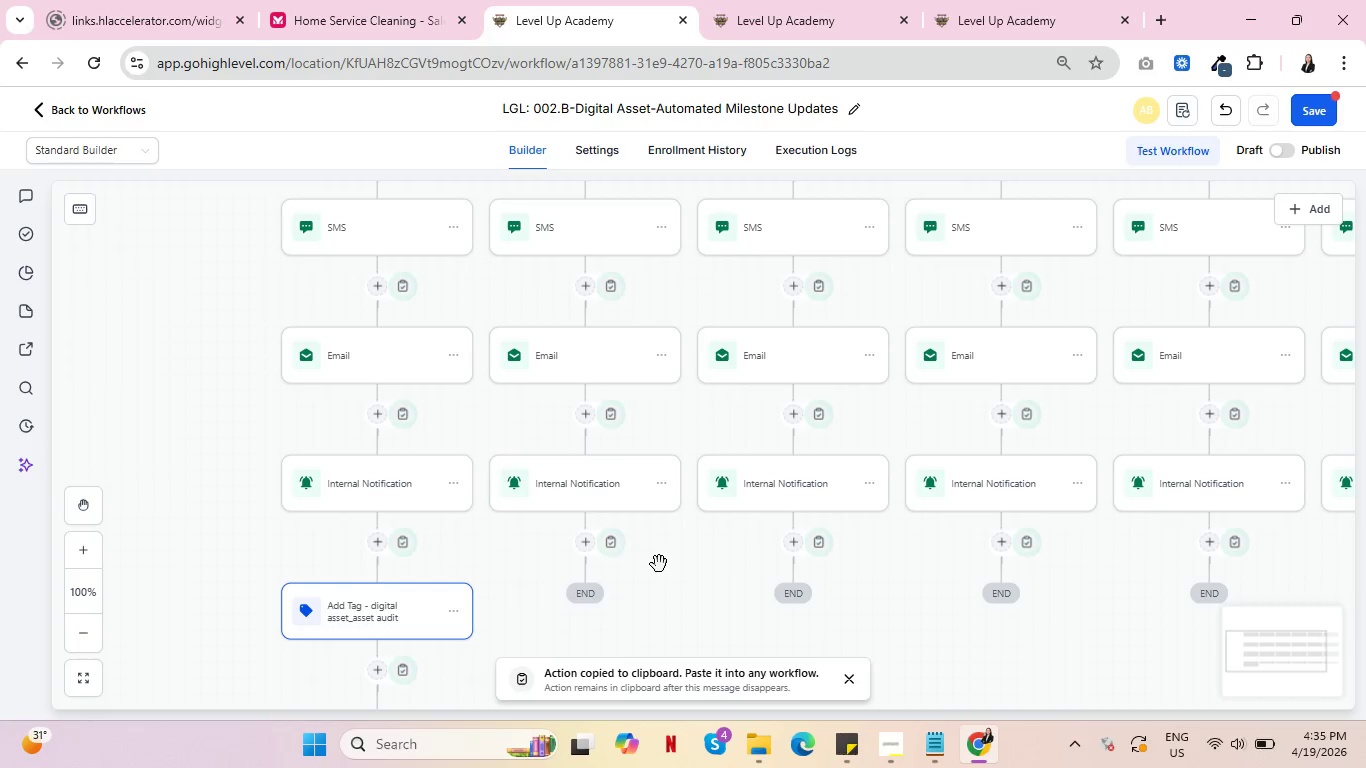 
left_click([613, 549])
 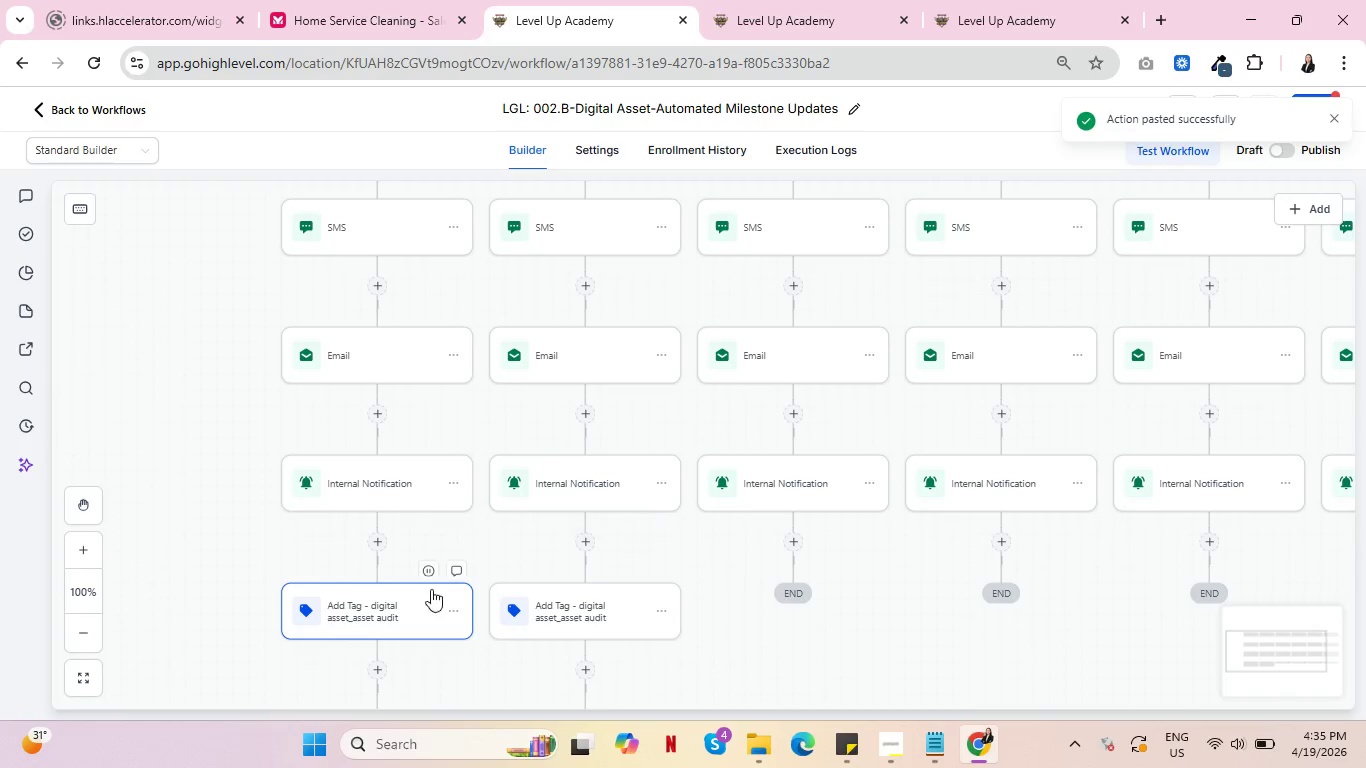 
left_click([454, 608])
 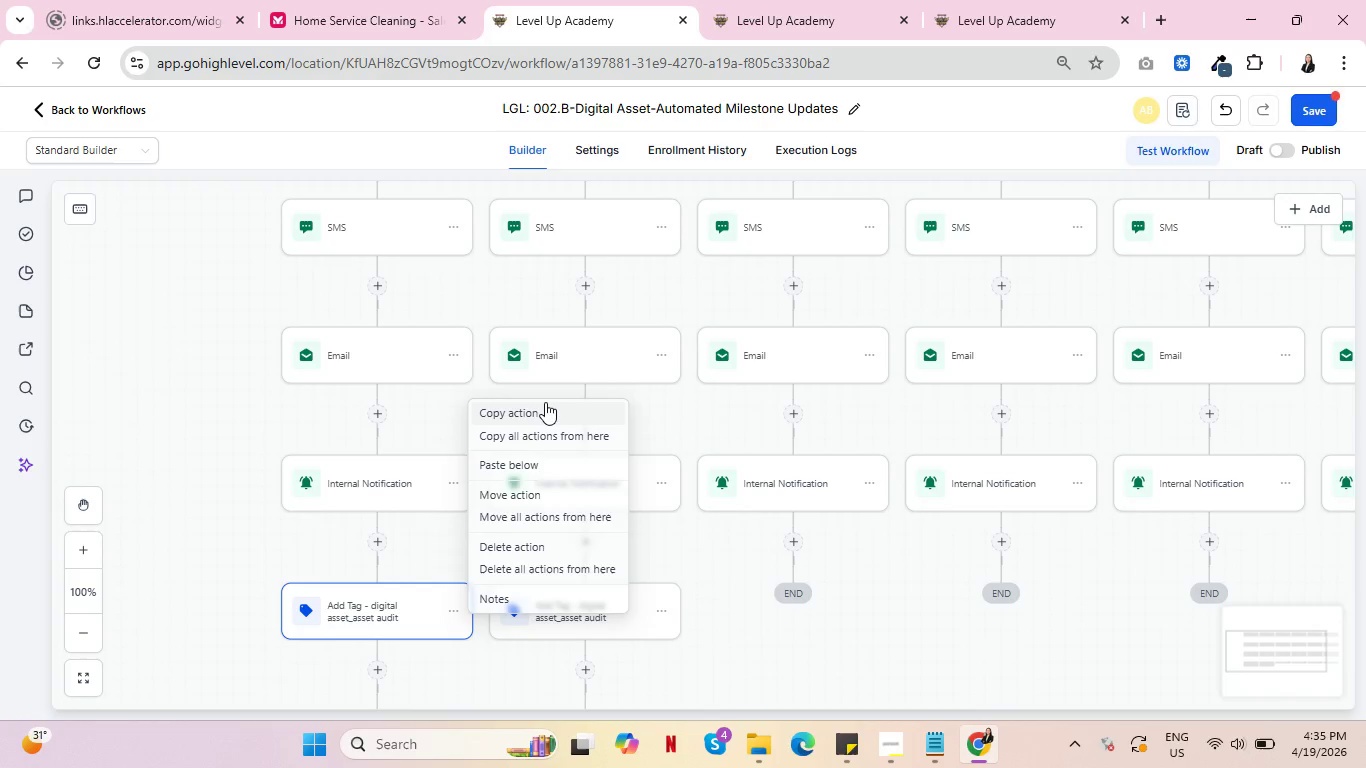 
left_click([510, 496])
 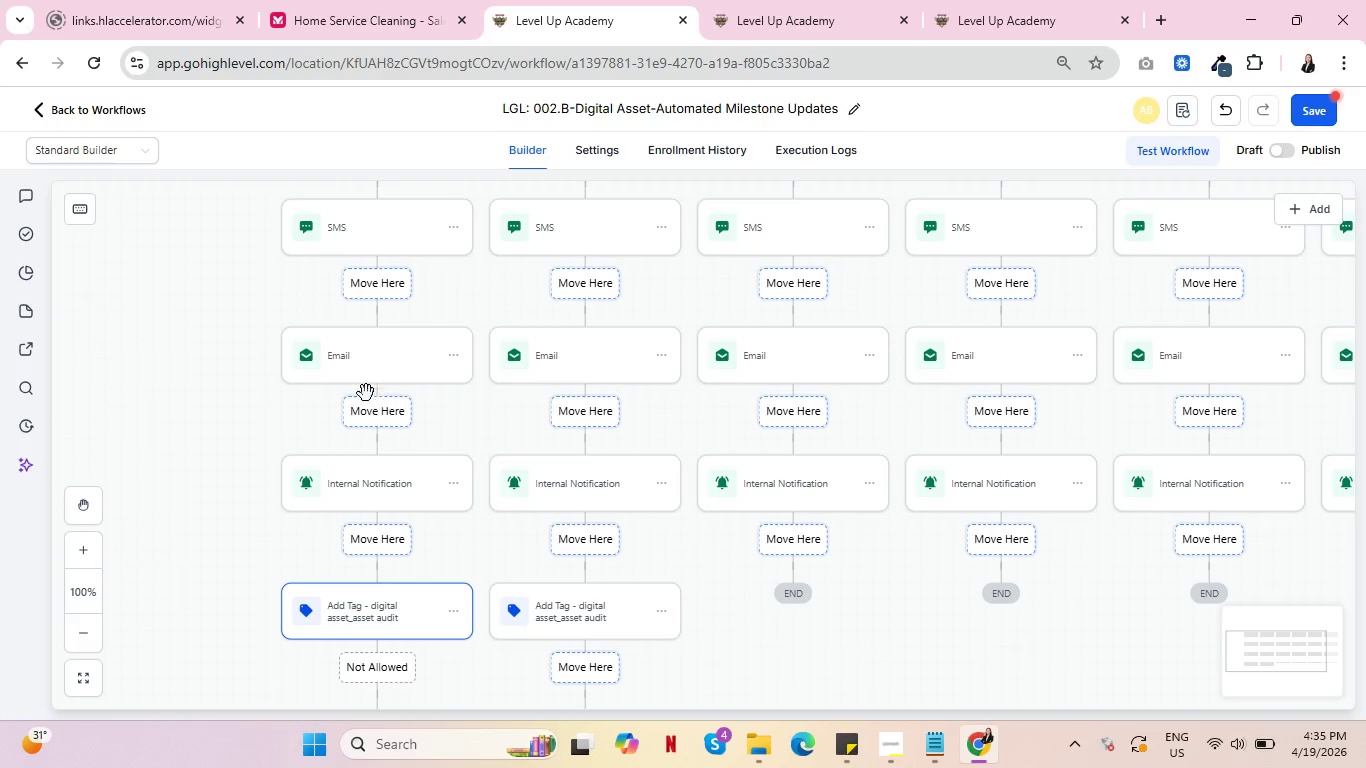 
left_click([360, 407])
 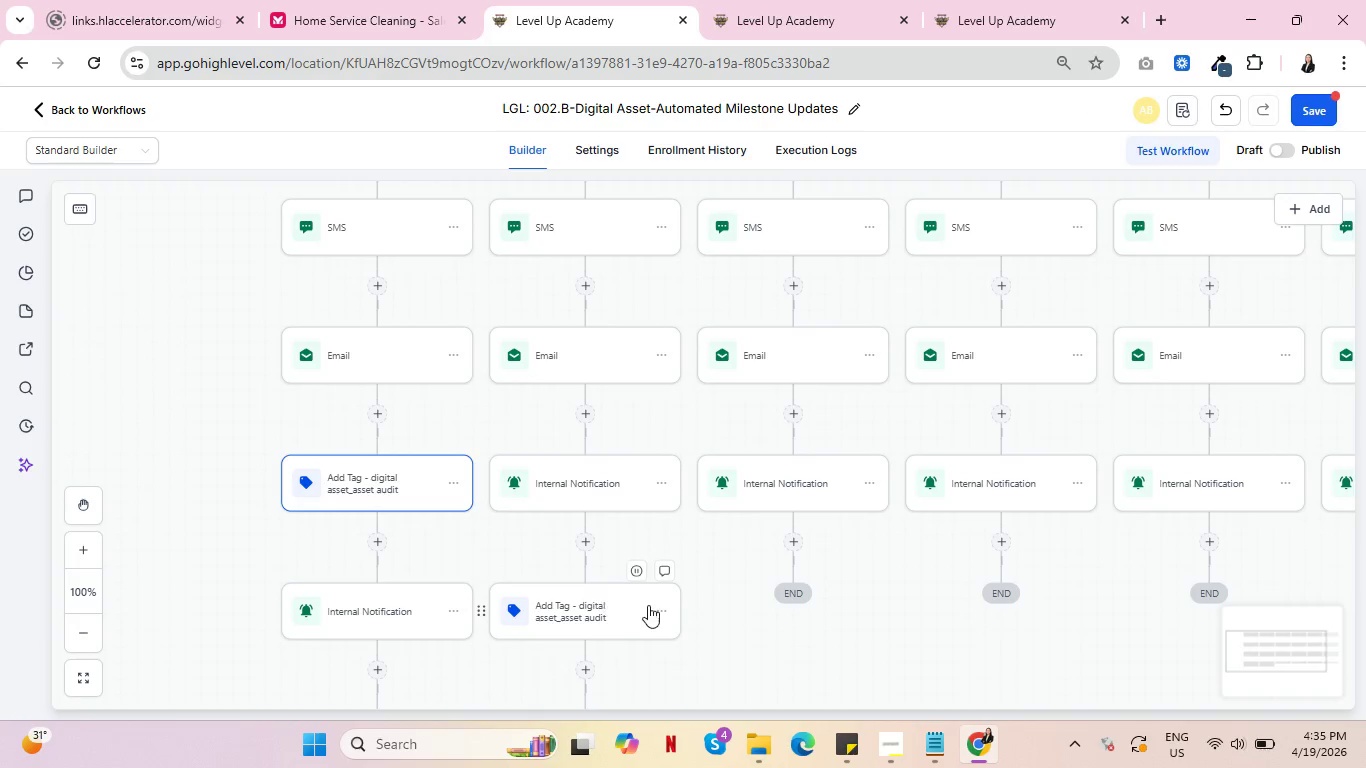 
left_click([662, 606])
 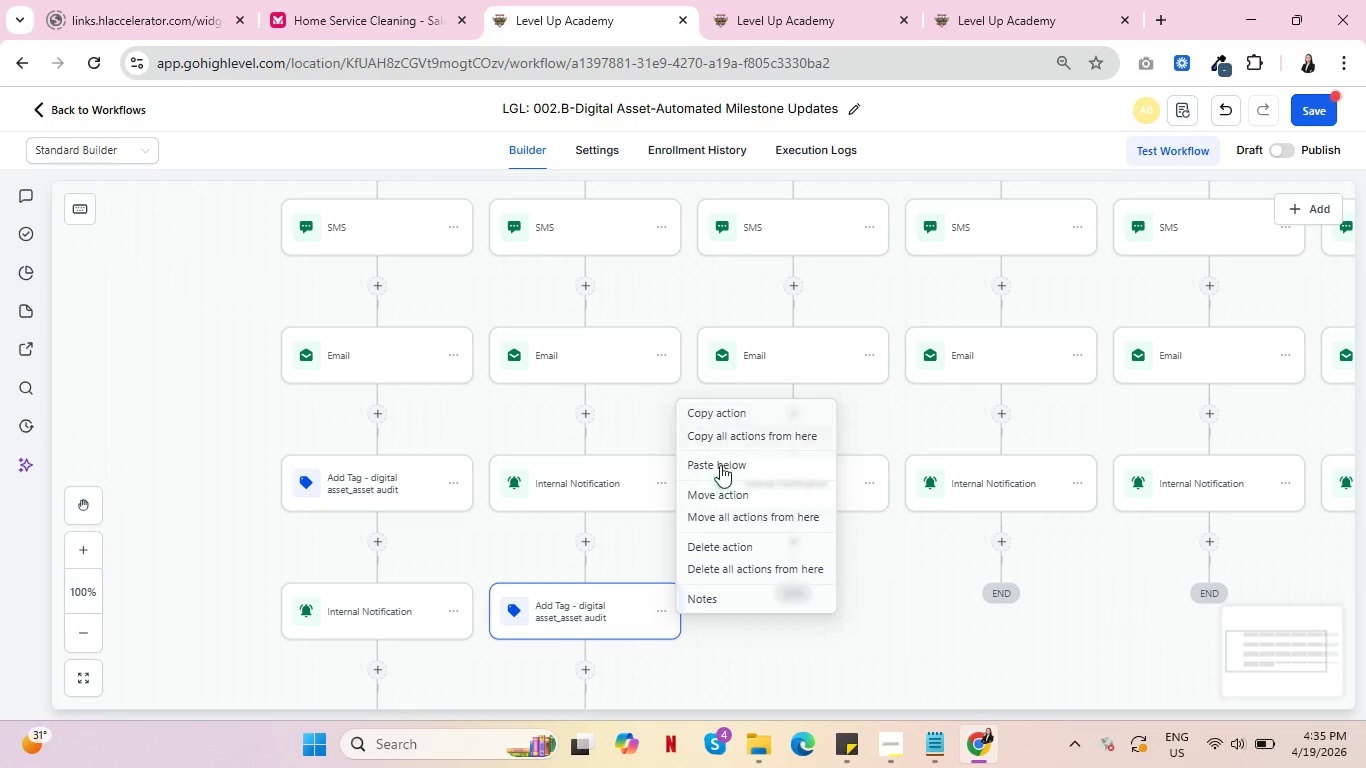 
left_click([719, 494])
 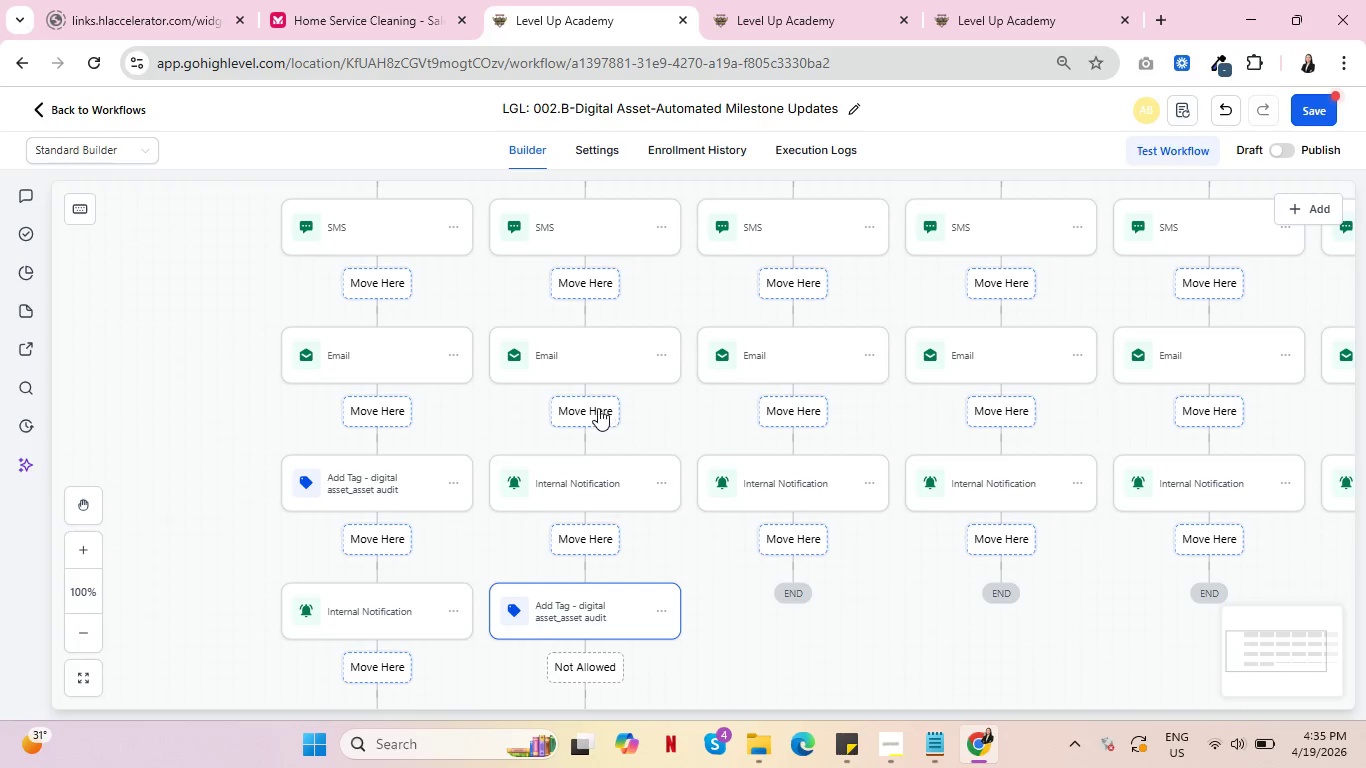 
left_click([597, 406])
 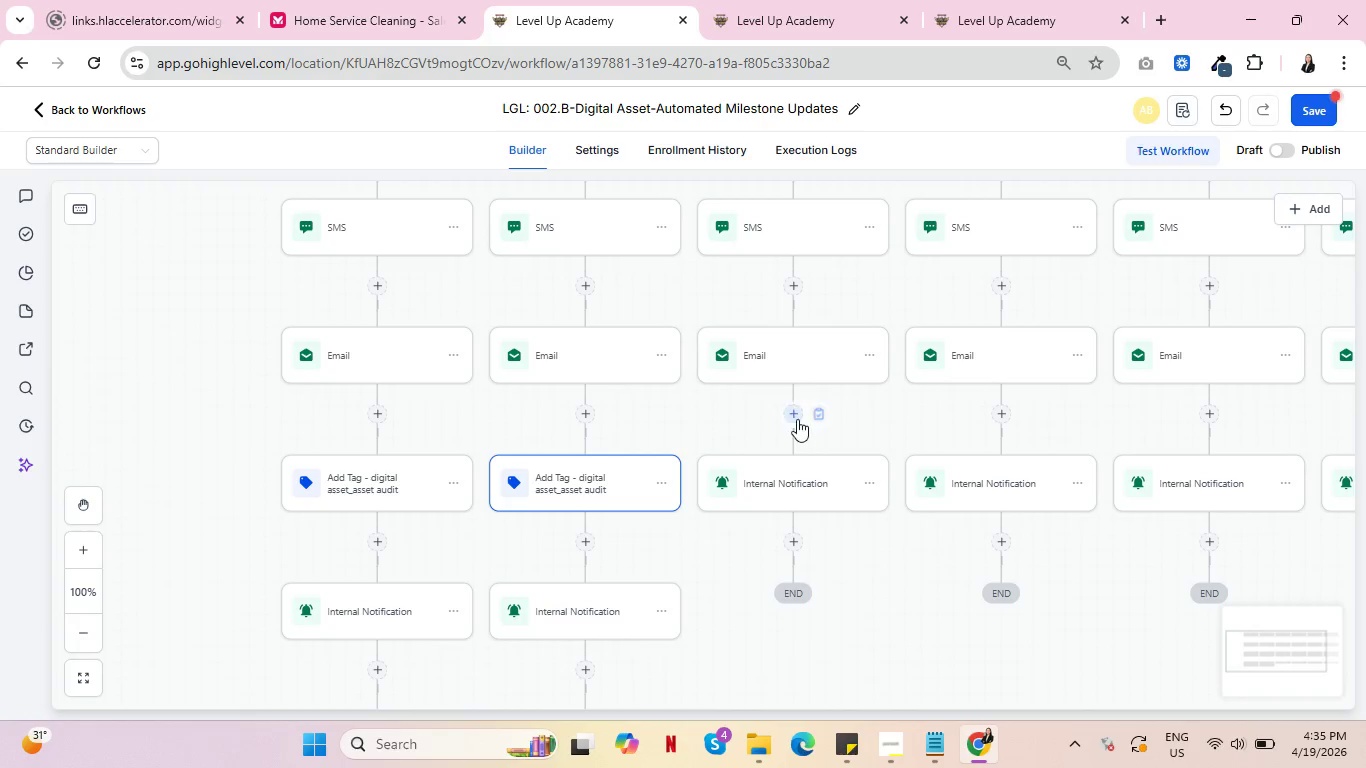 
scroll: coordinate [822, 446], scroll_direction: up, amount: 6.0
 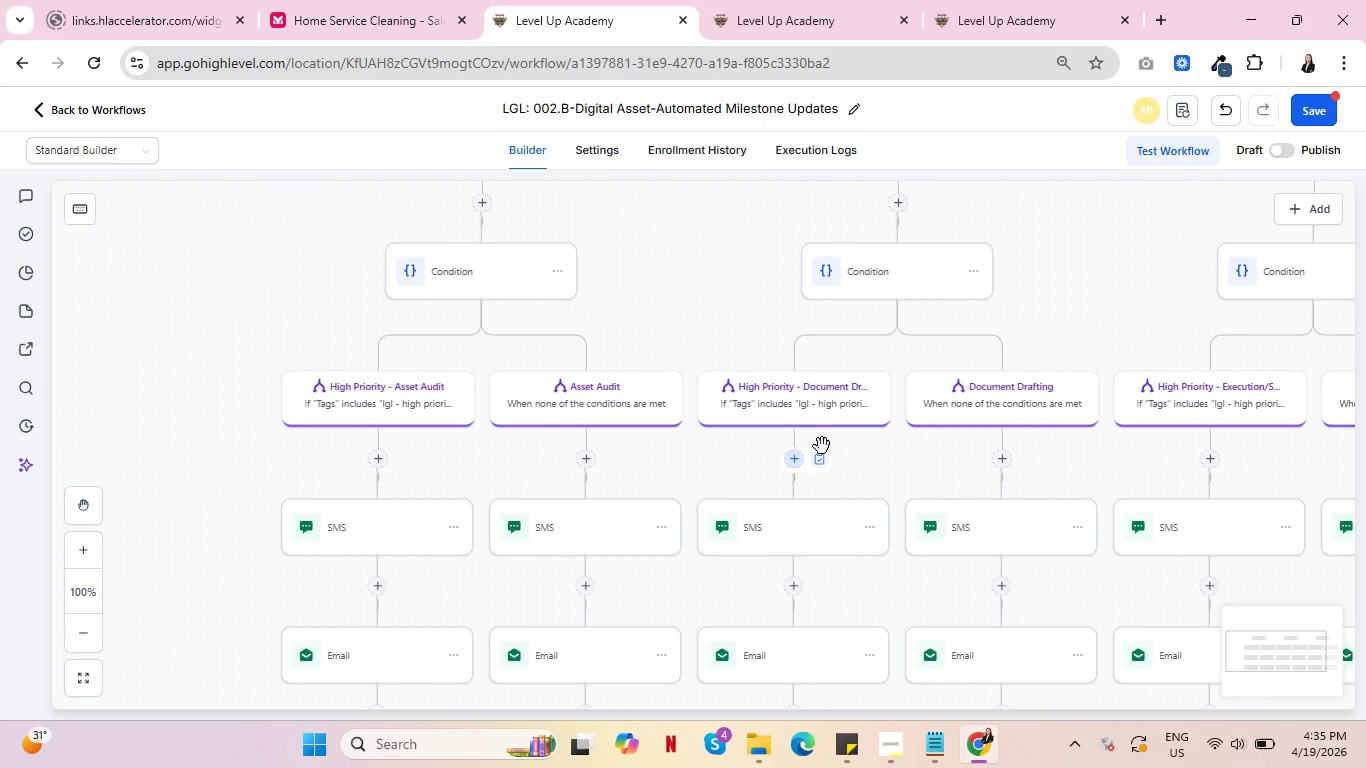 
scroll: coordinate [823, 445], scroll_direction: down, amount: 6.0
 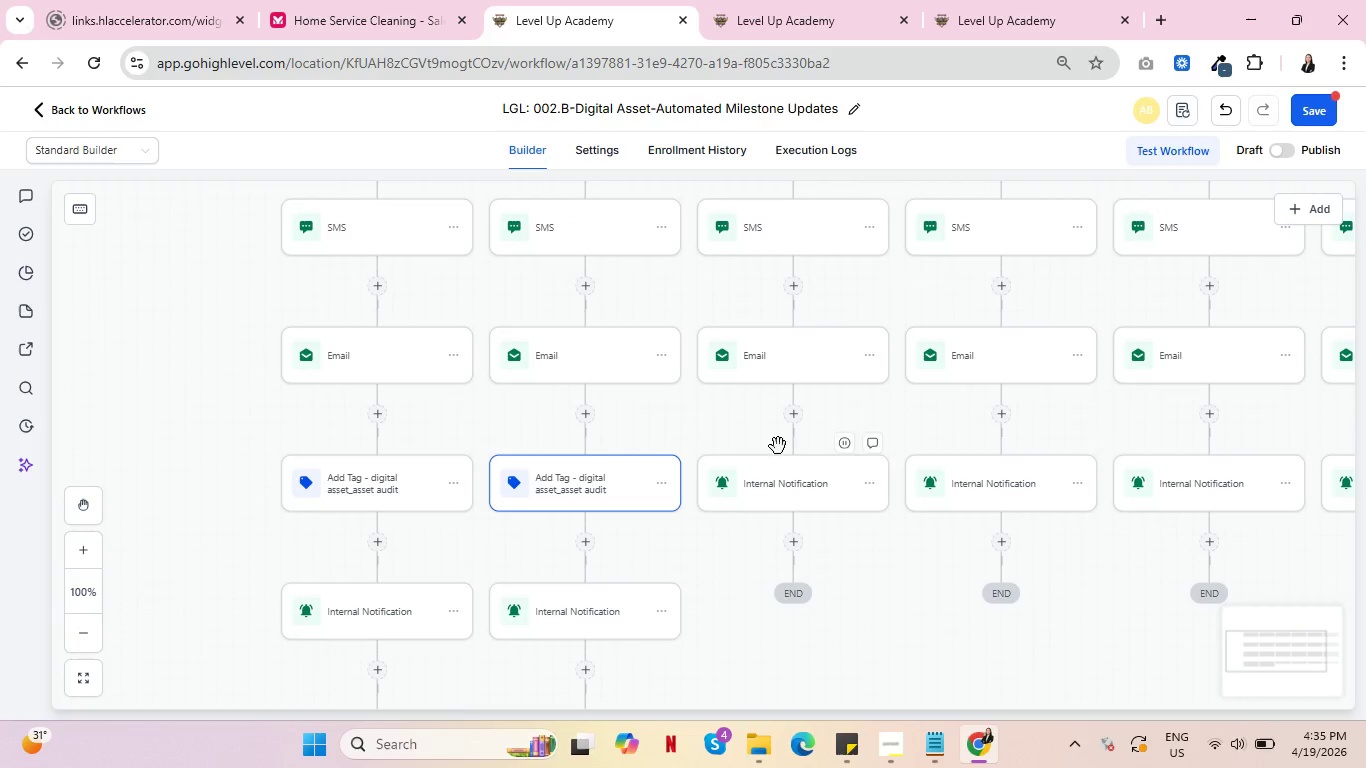 
scroll: coordinate [869, 455], scroll_direction: up, amount: 2.0
 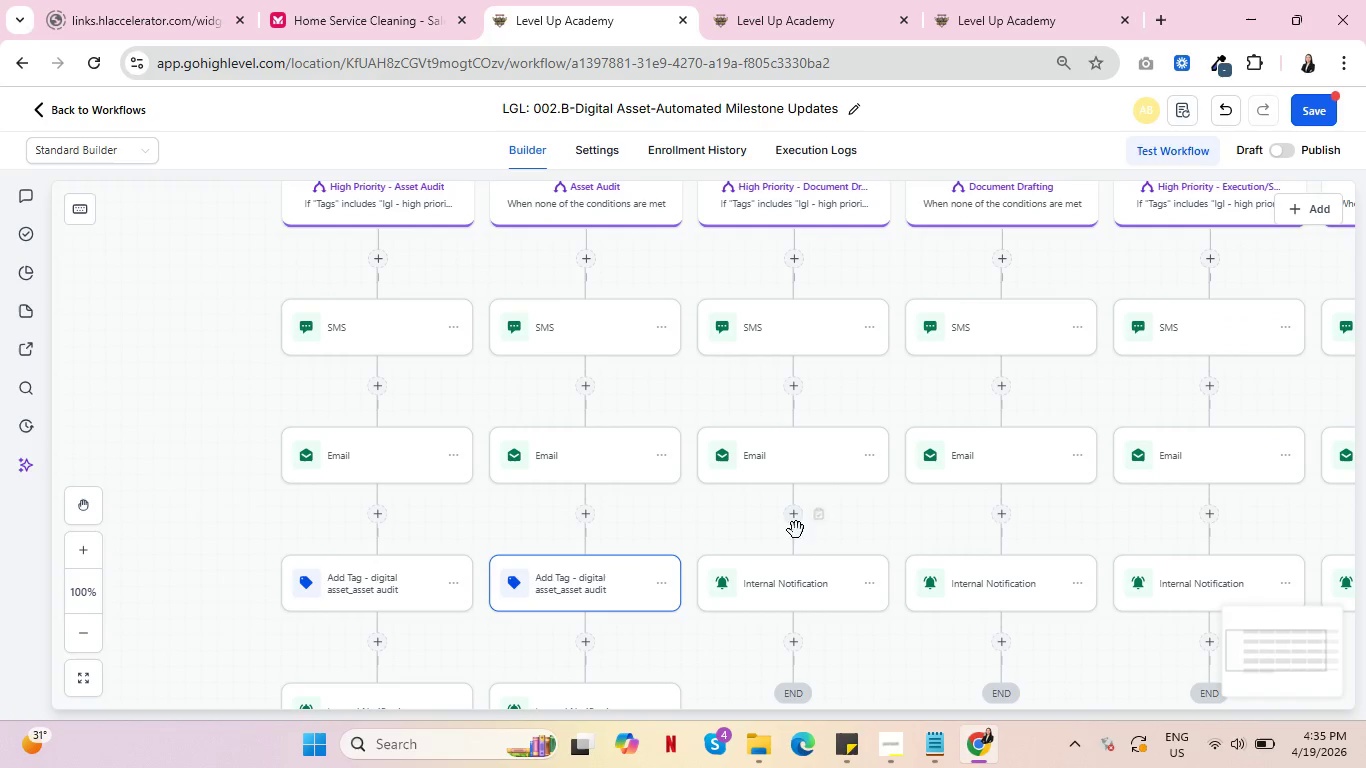 
left_click([790, 518])
 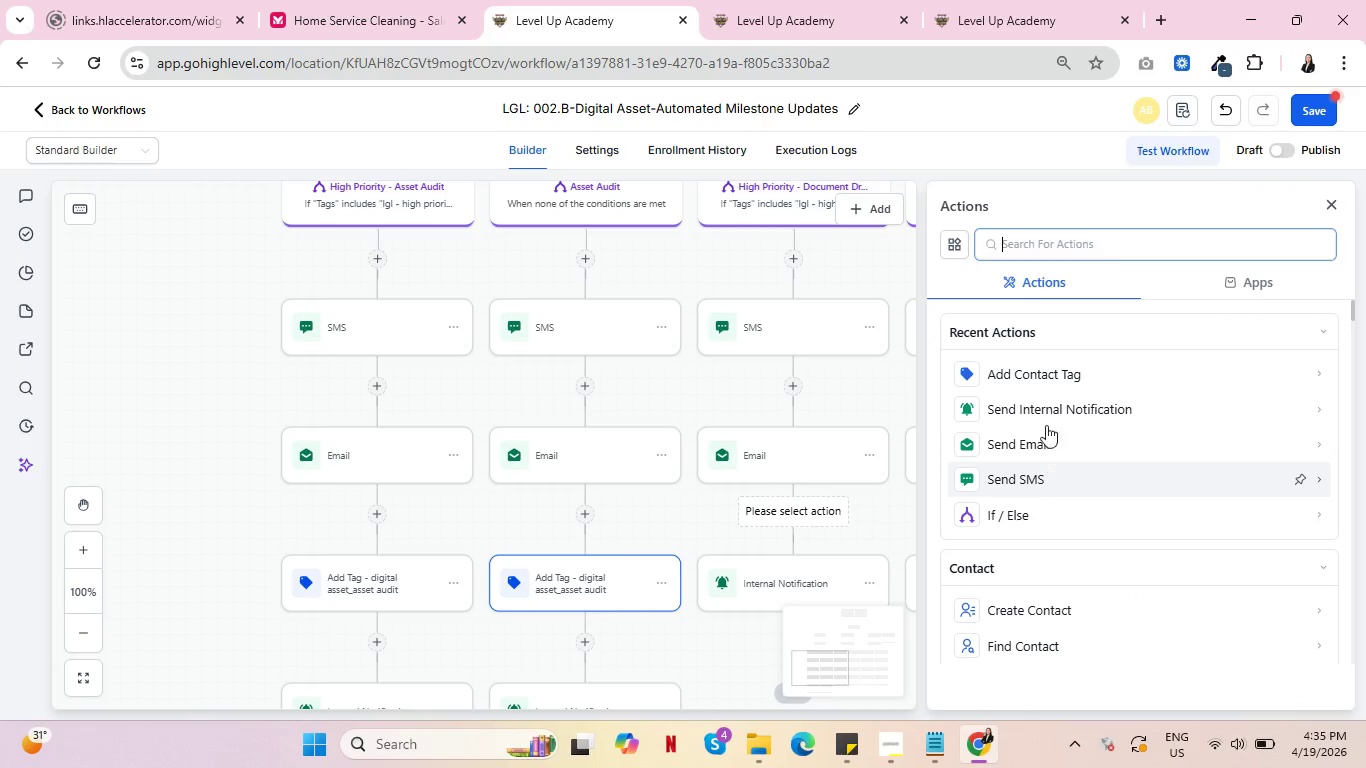 
left_click([1046, 373])
 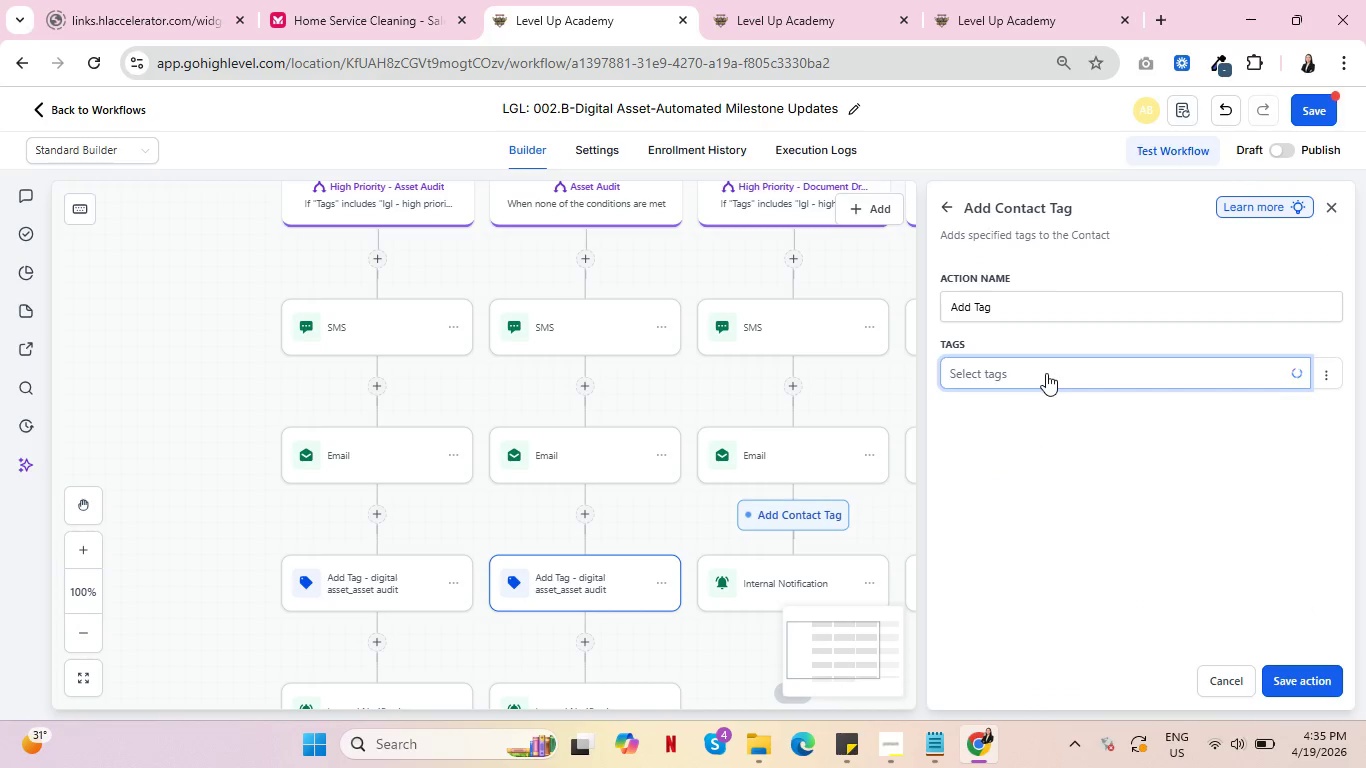 
left_click([1046, 373])
 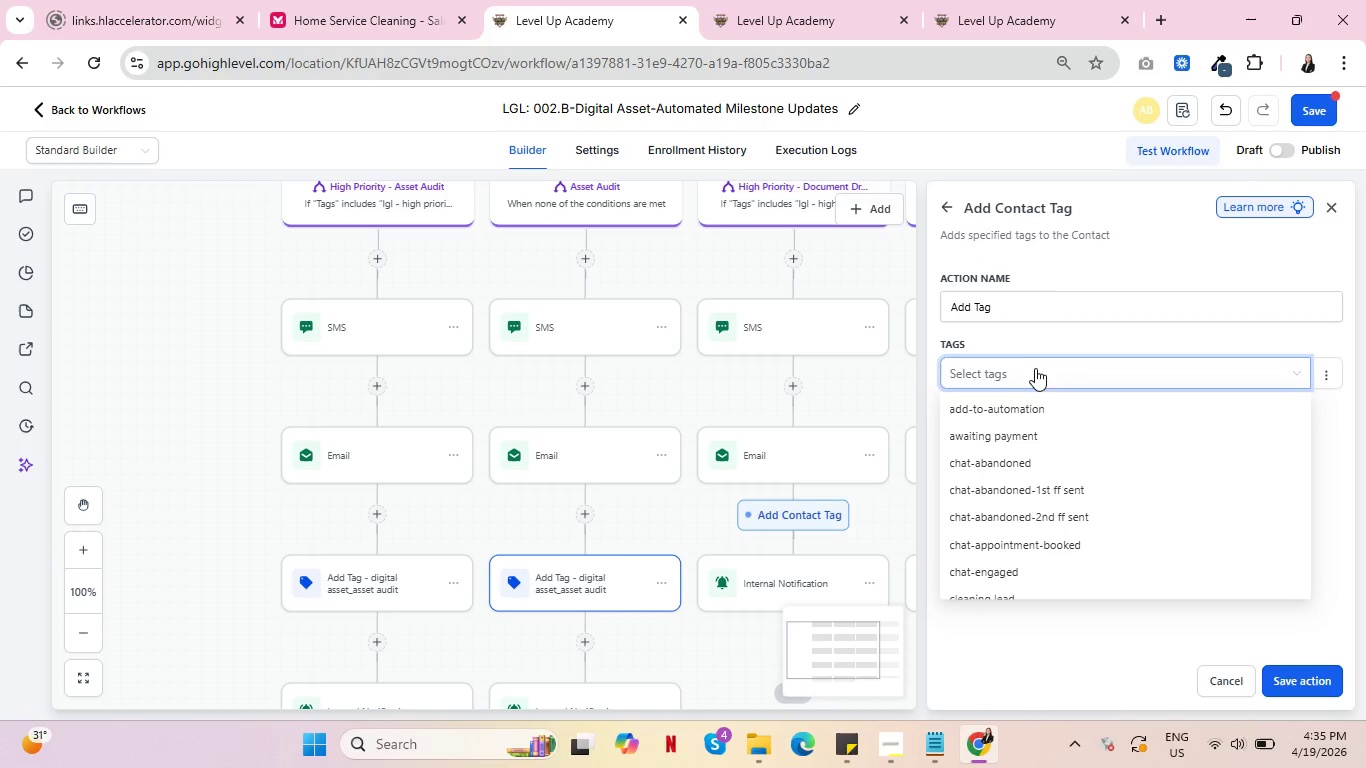 
type(LGL - business)
 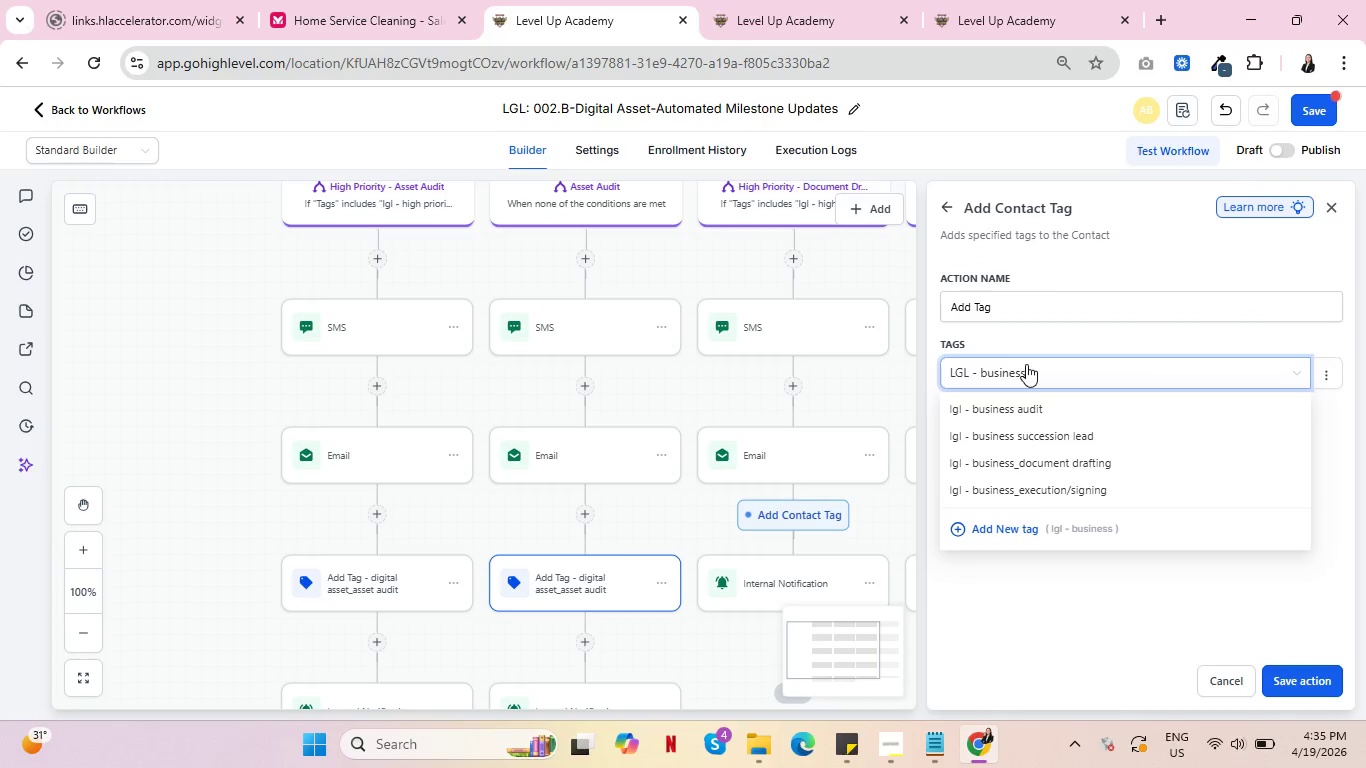 
hold_key(key=Backspace, duration=0.75)
 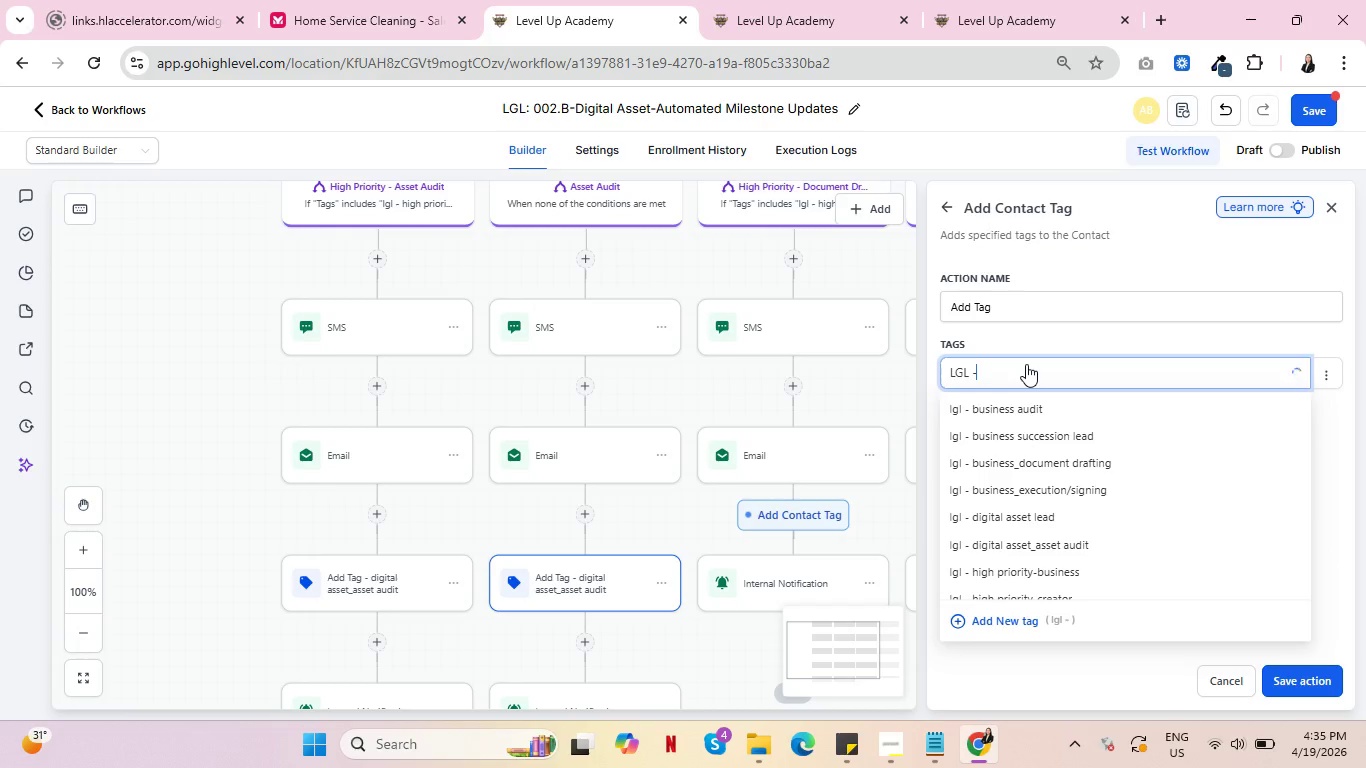 
type(di)
key(Backspace)
key(Backspace)
type( digital asset_document drafting)
 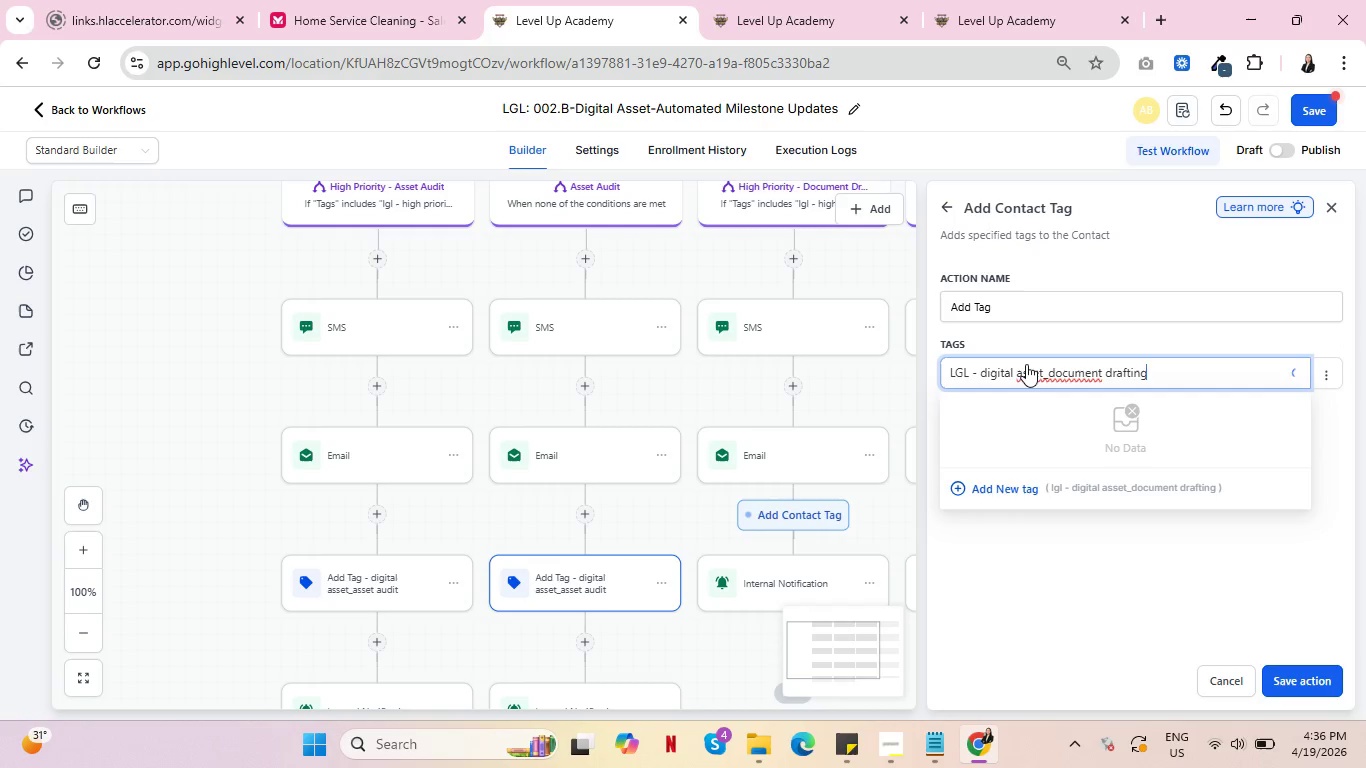 
scroll: coordinate [792, 428], scroll_direction: up, amount: 2.0
 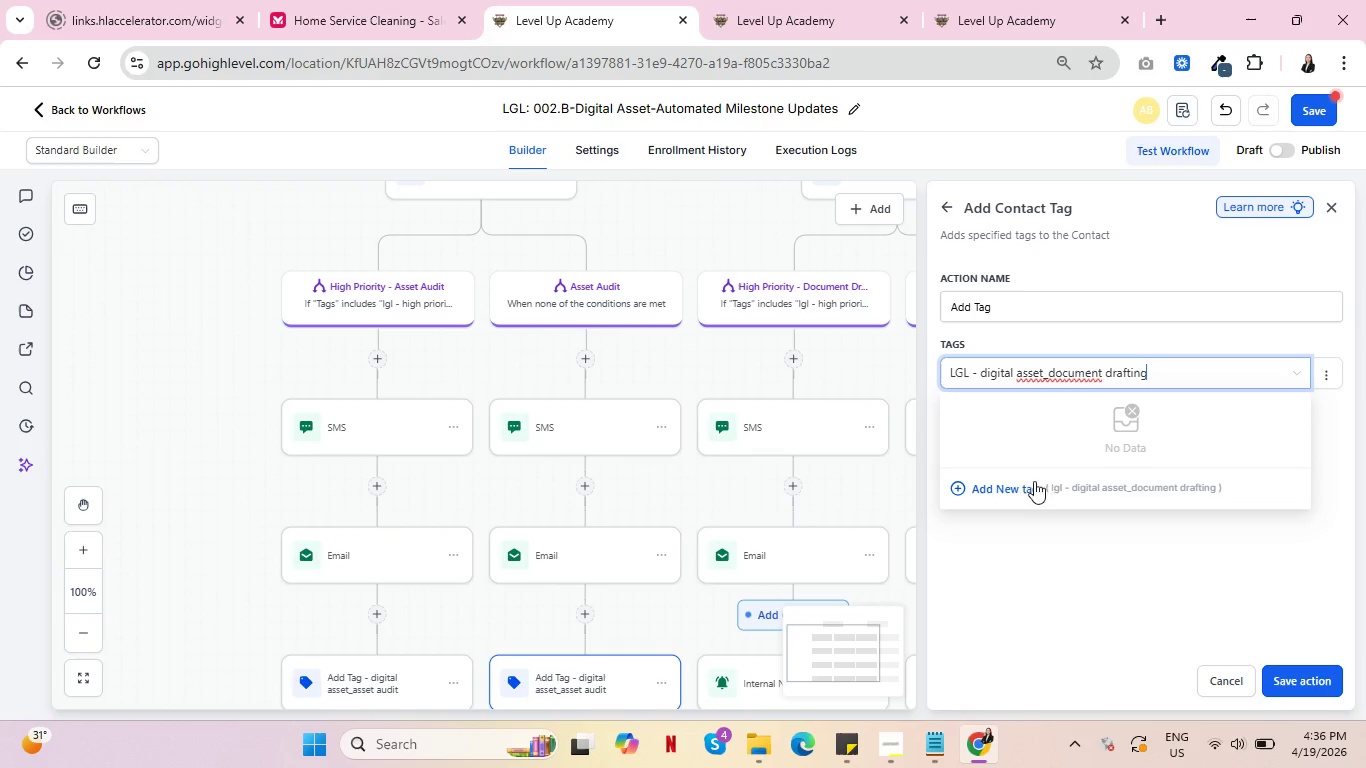 
left_click([1016, 487])
 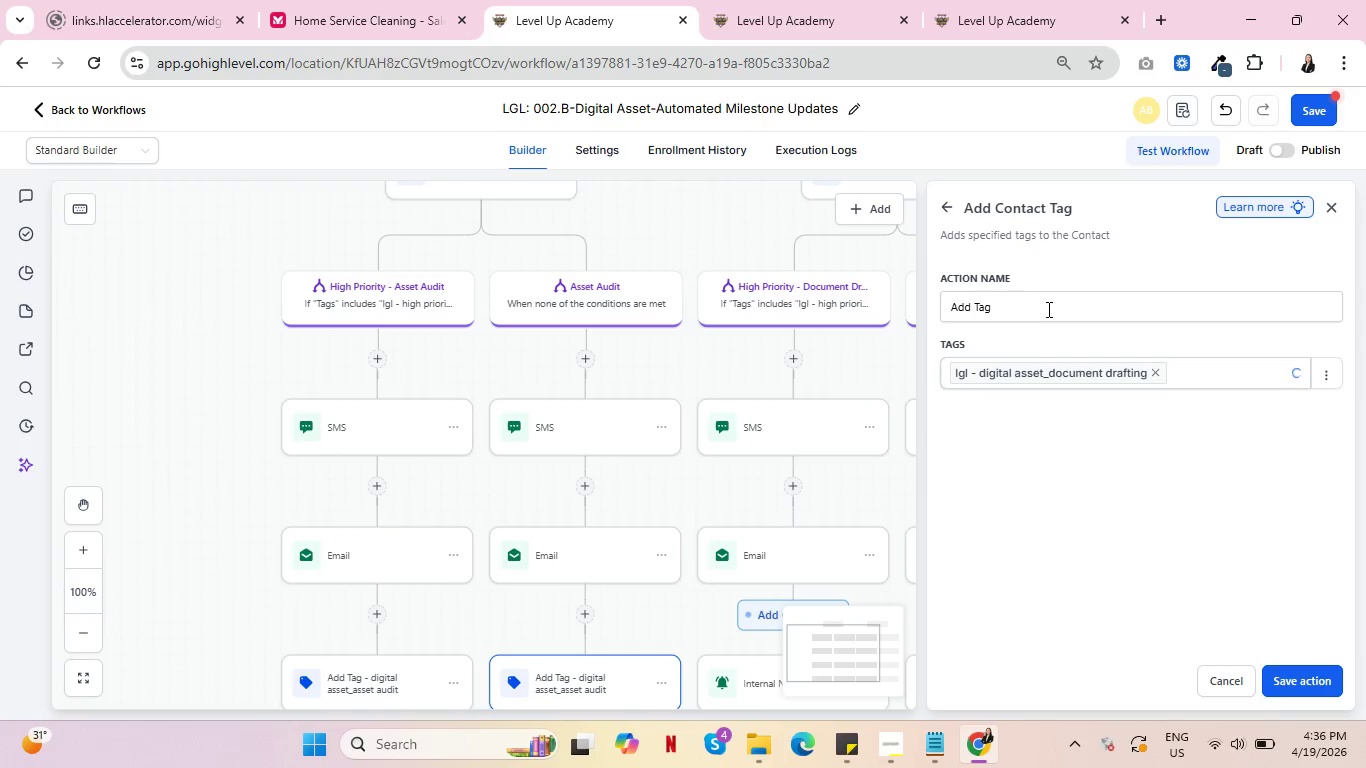 
left_click([1048, 306])
 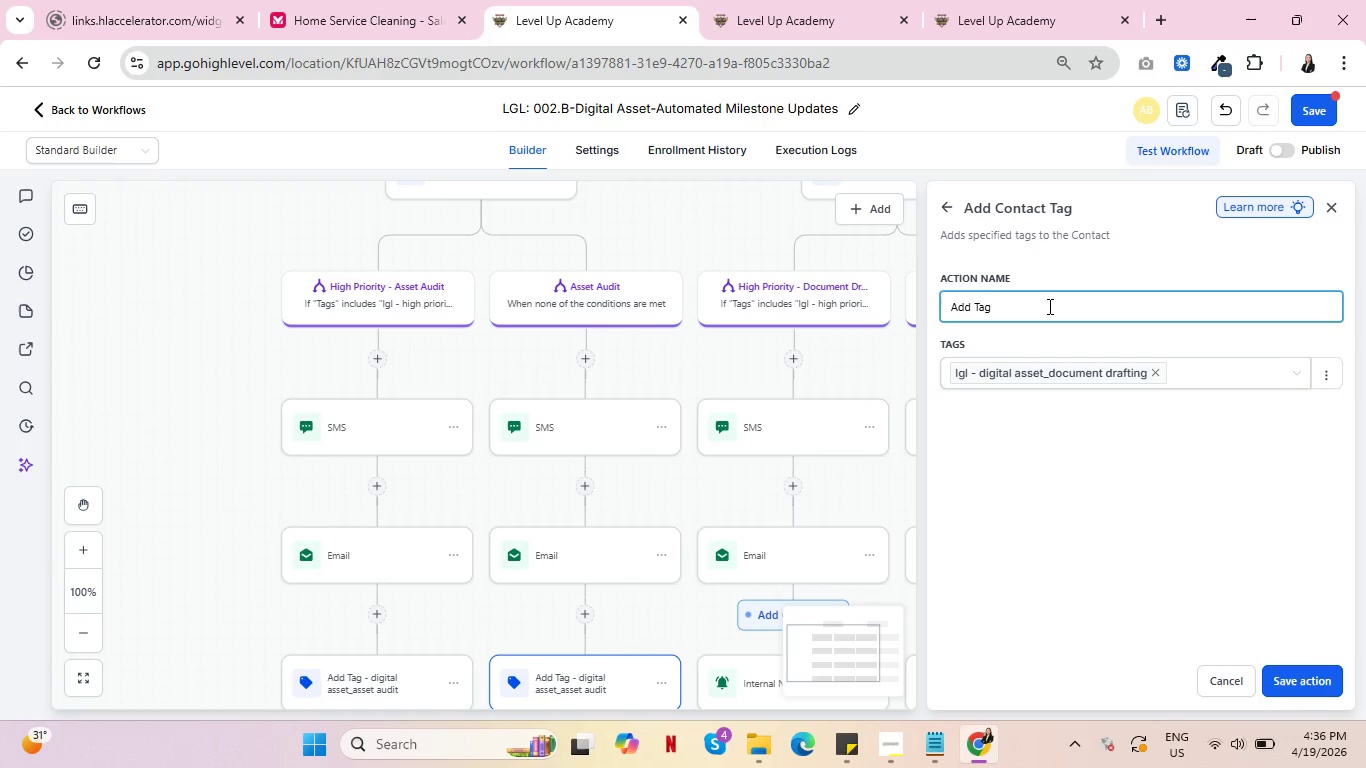 
type( - digital asset_docuent )
key(Backspace)
key(Backspace)
key(Backspace)
key(Backspace)
type(ment drafting)
 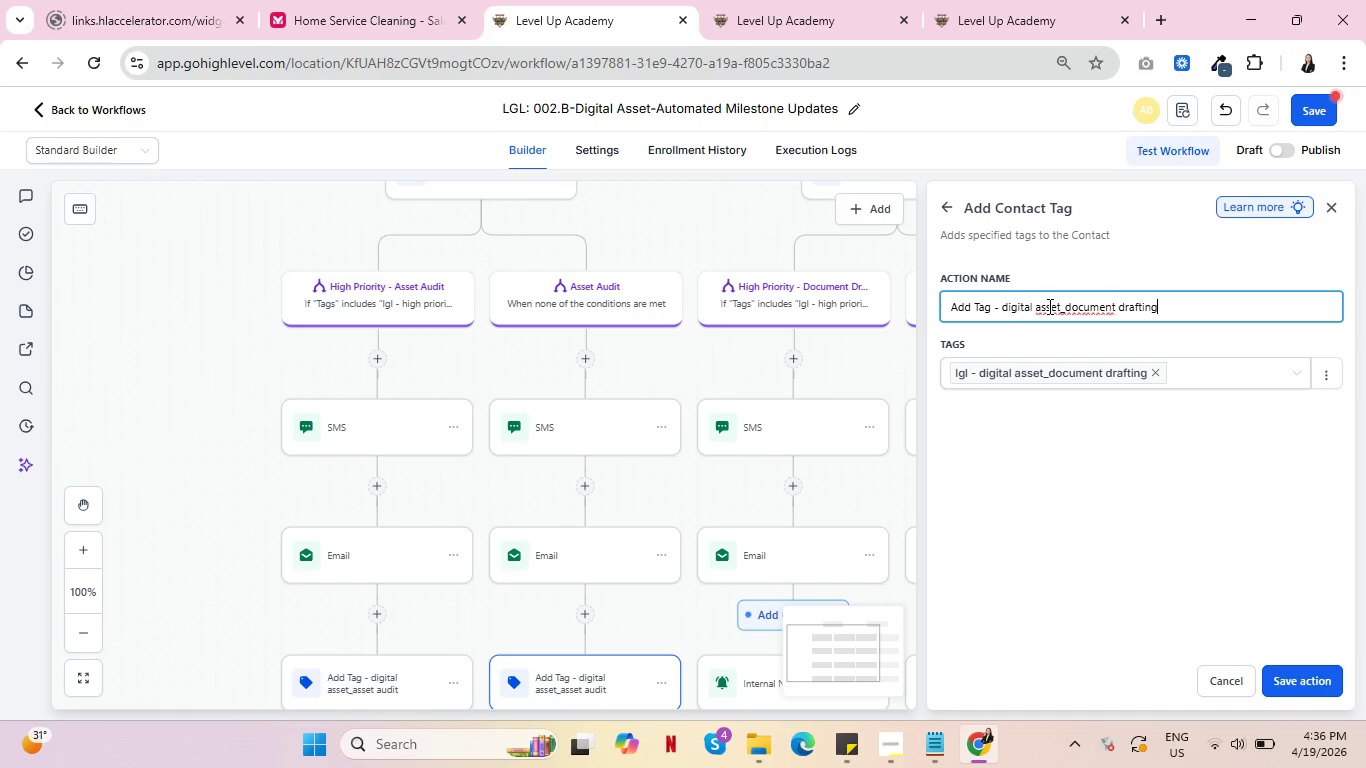 
wait(5.3)
 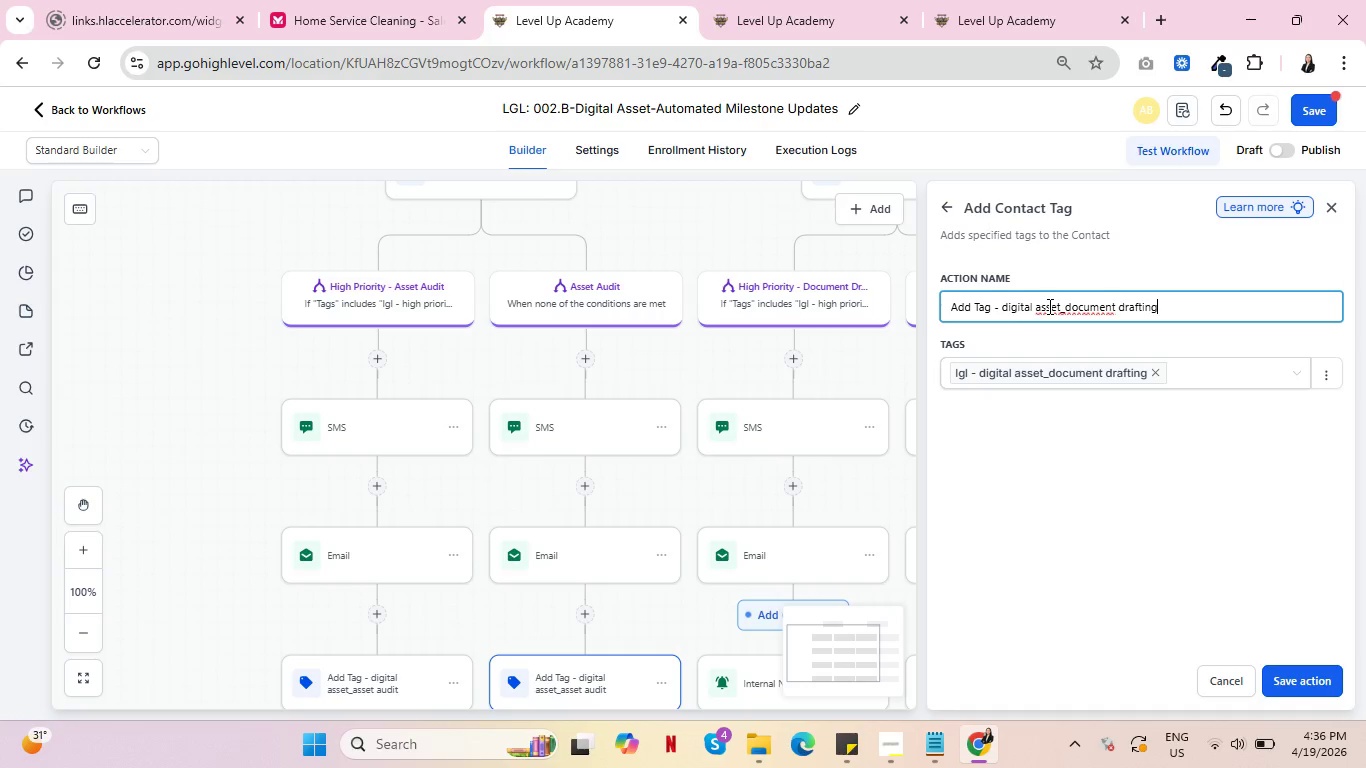 
left_click_drag(start_coordinate=[907, 488], to_coordinate=[817, 355])
 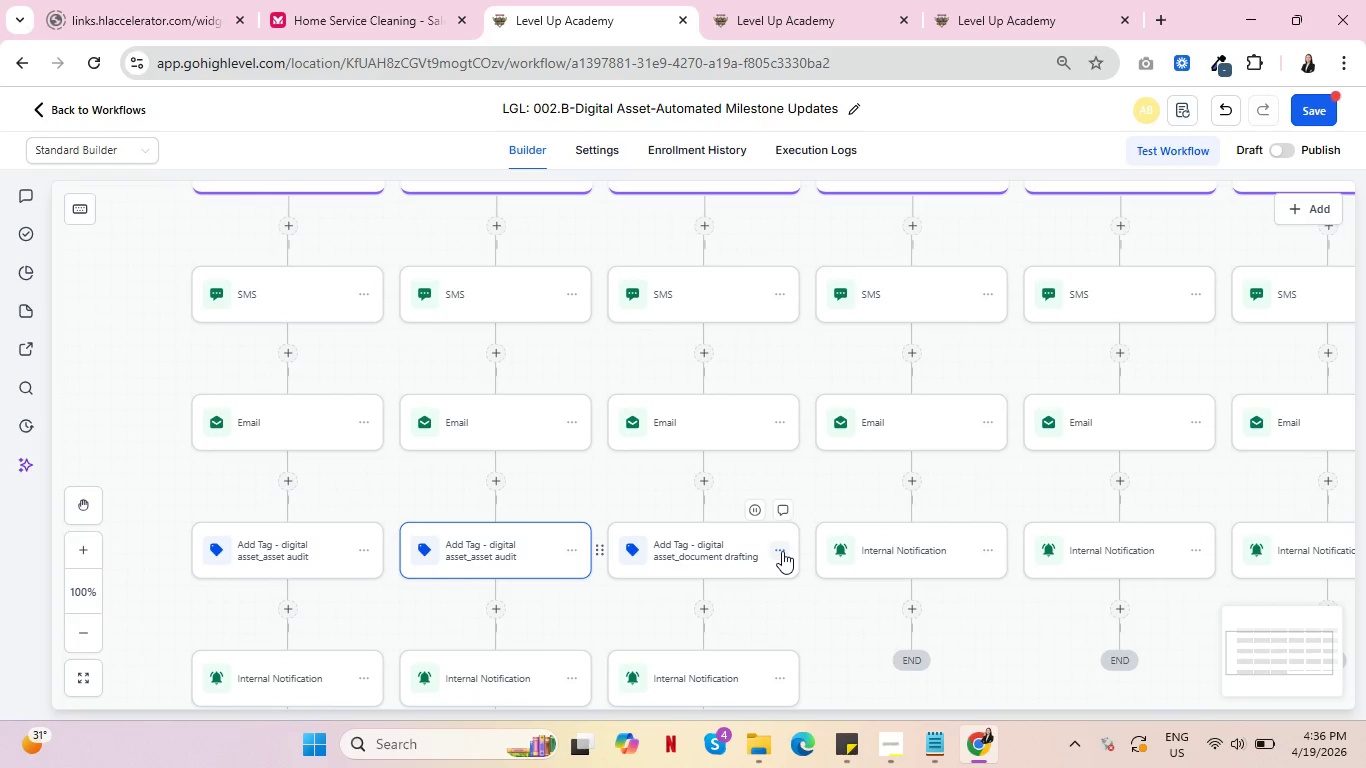 
left_click([782, 551])
 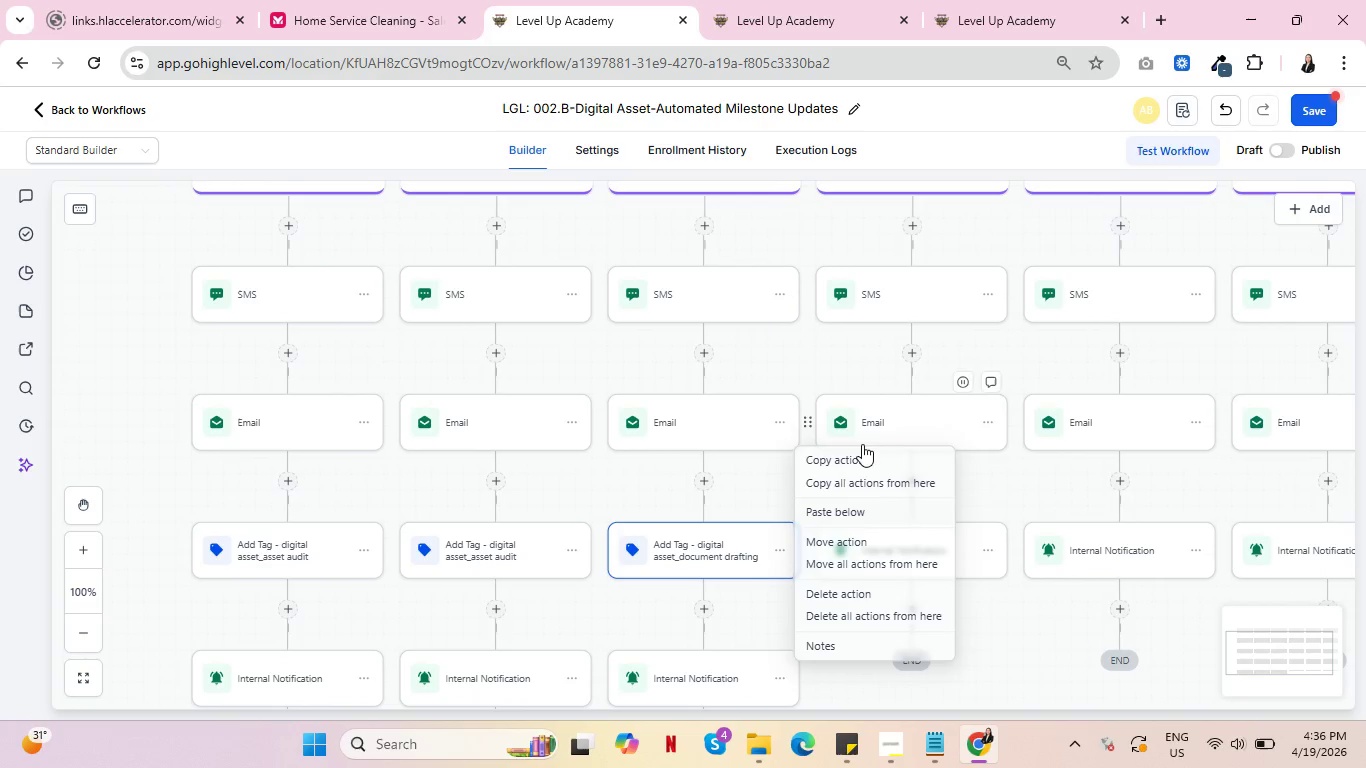 
left_click([861, 457])
 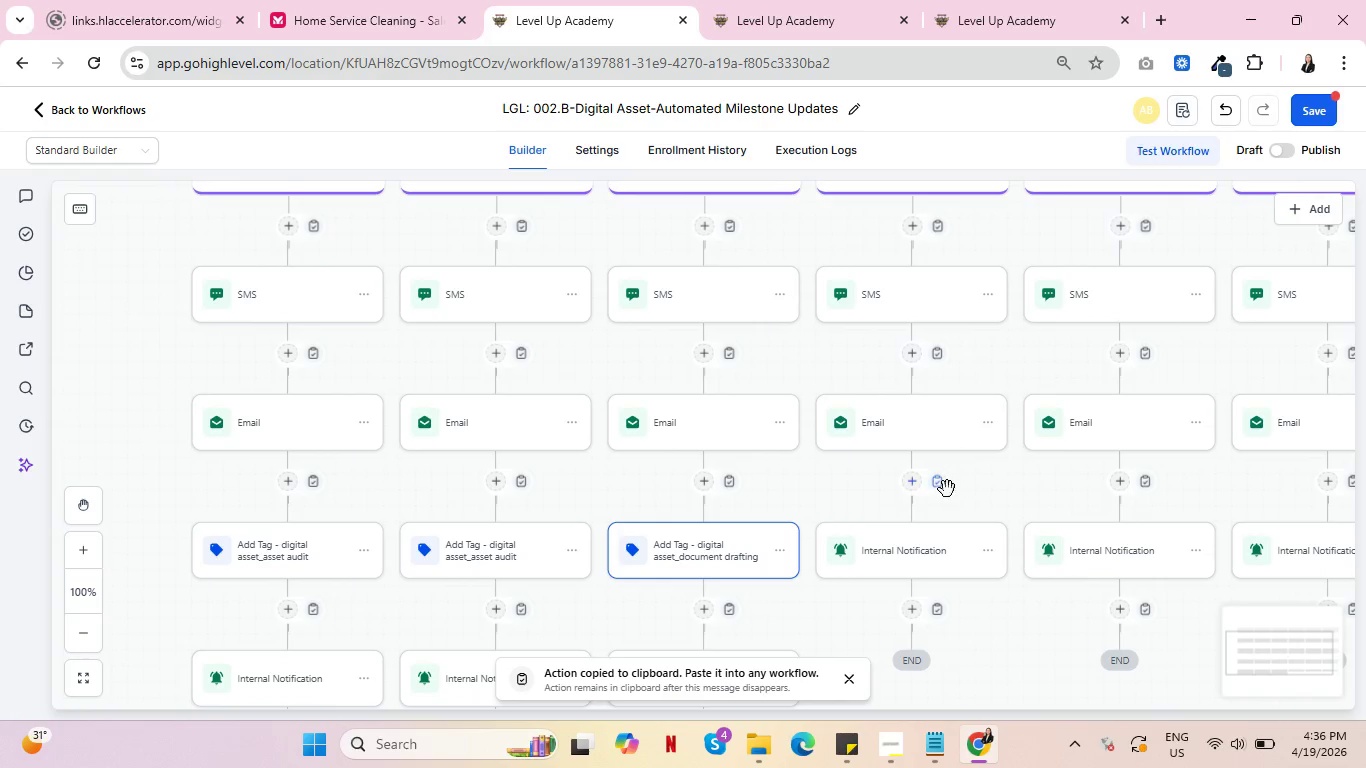 
left_click([929, 485])
 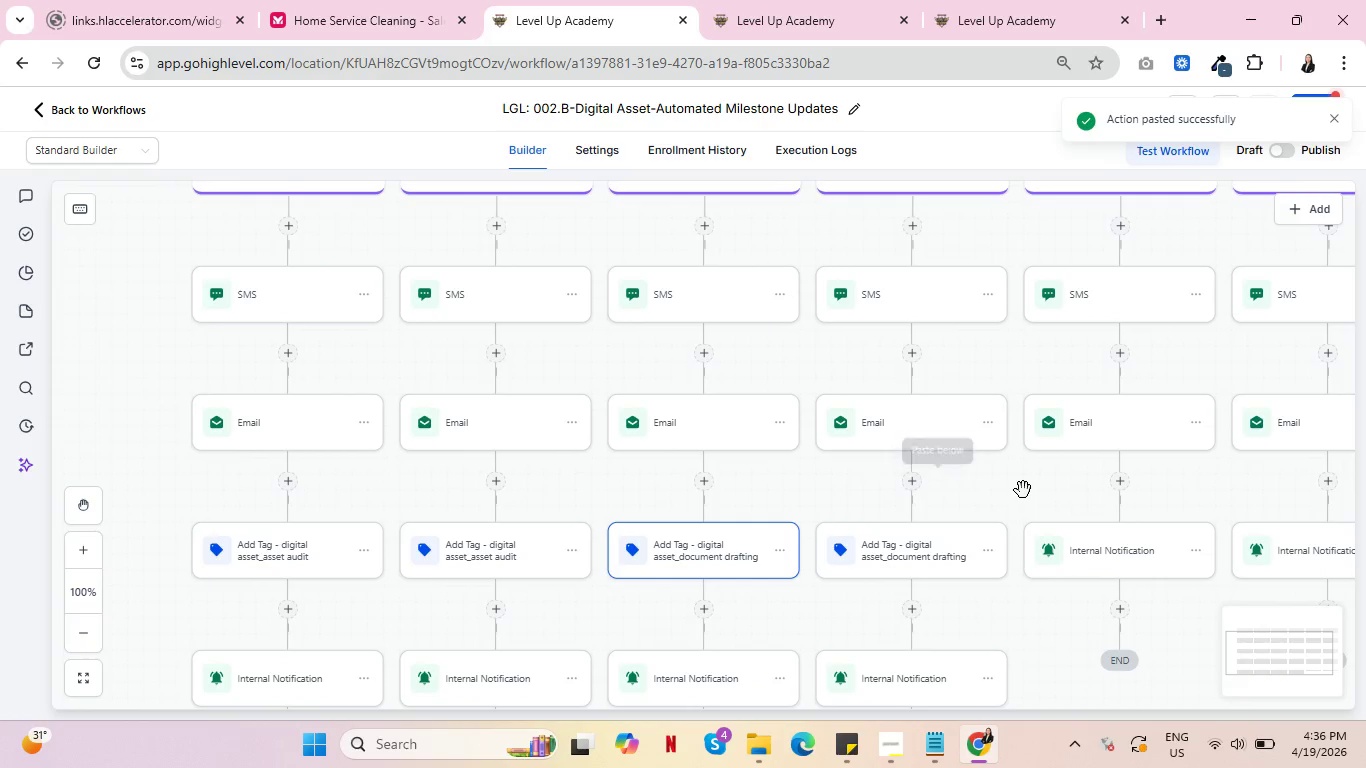 
left_click_drag(start_coordinate=[1025, 490], to_coordinate=[743, 703])
 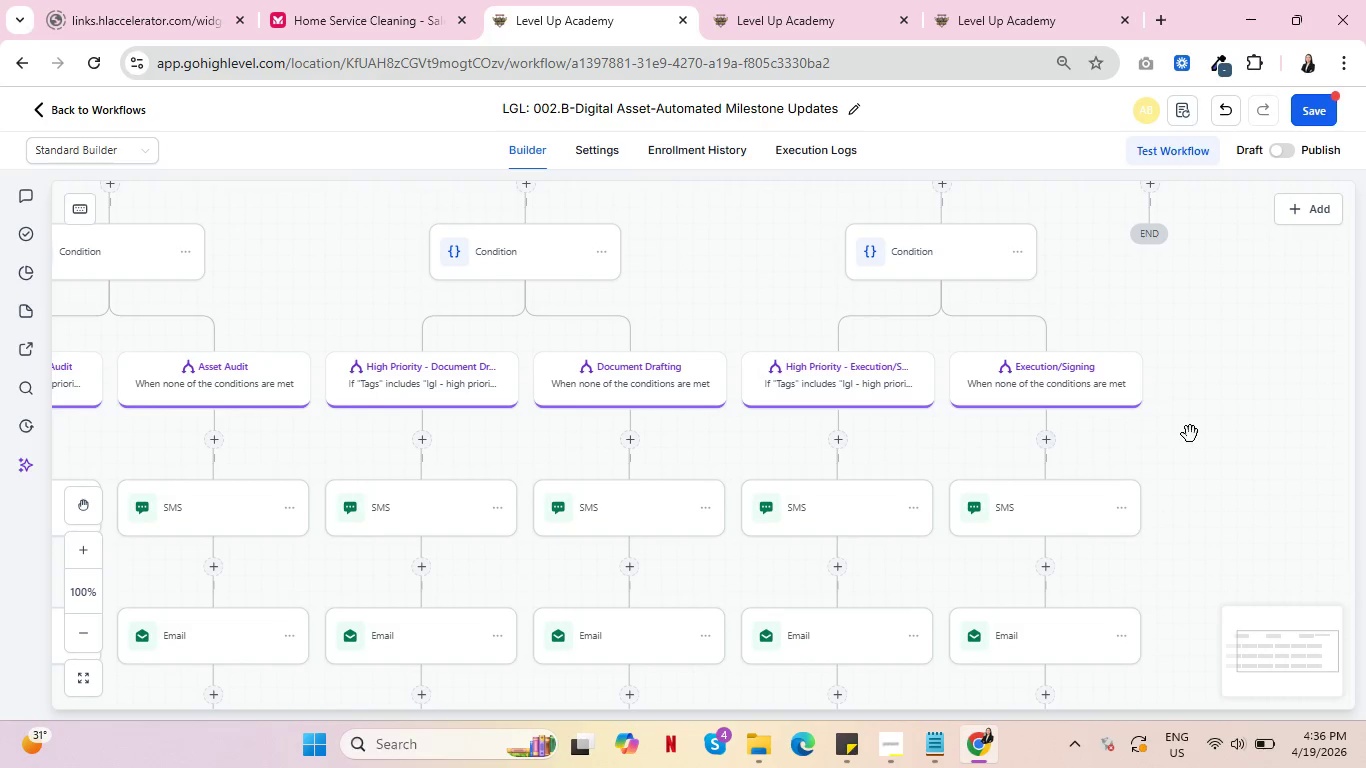 
left_click_drag(start_coordinate=[1193, 435], to_coordinate=[1212, 354])
 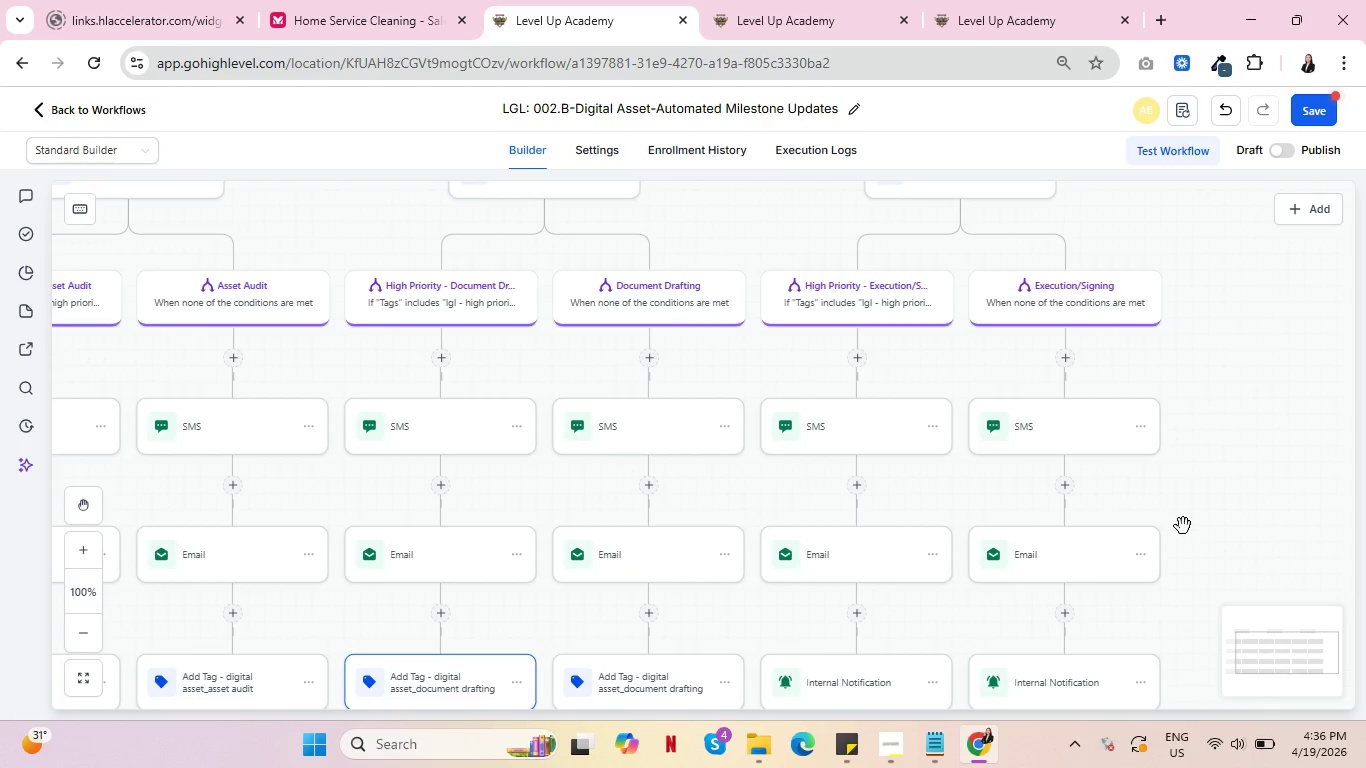 
left_click_drag(start_coordinate=[1183, 526], to_coordinate=[1148, 640])
 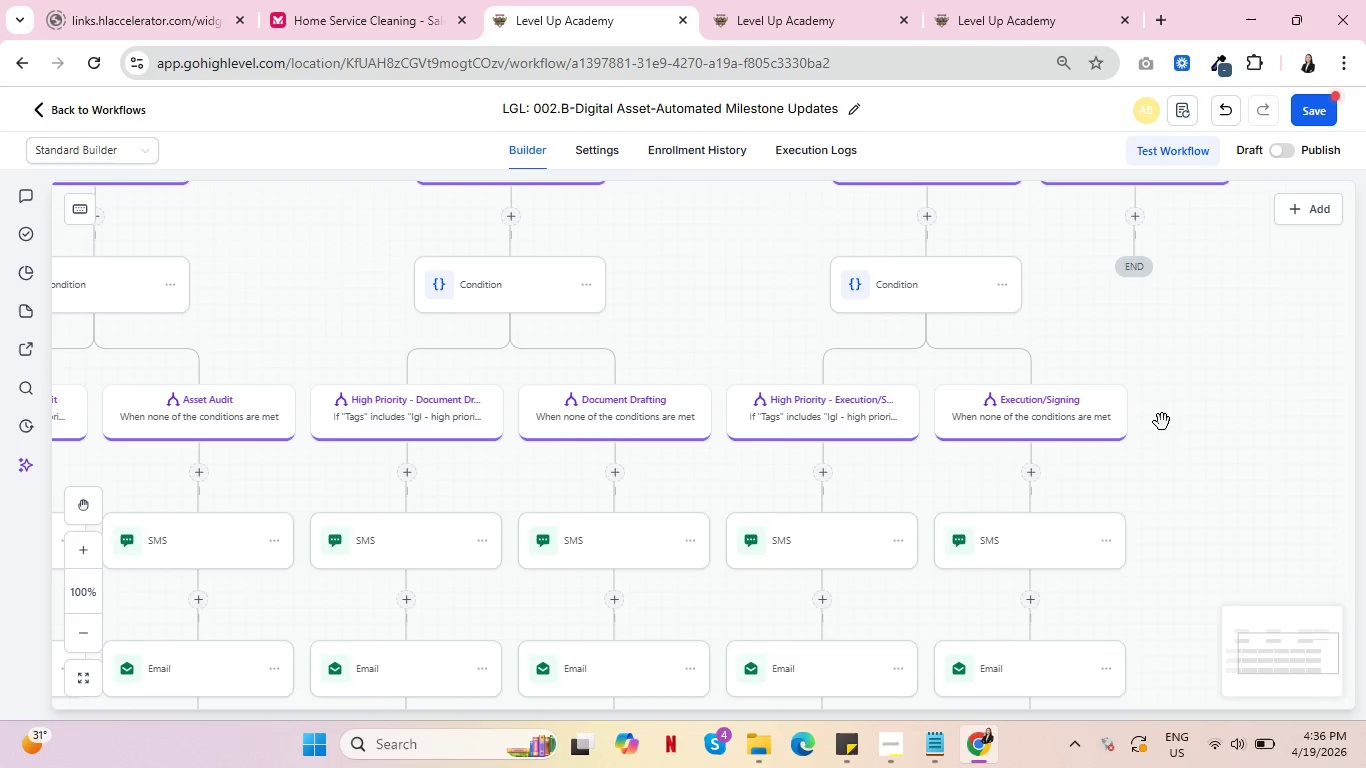 
left_click_drag(start_coordinate=[1166, 423], to_coordinate=[1225, 548])
 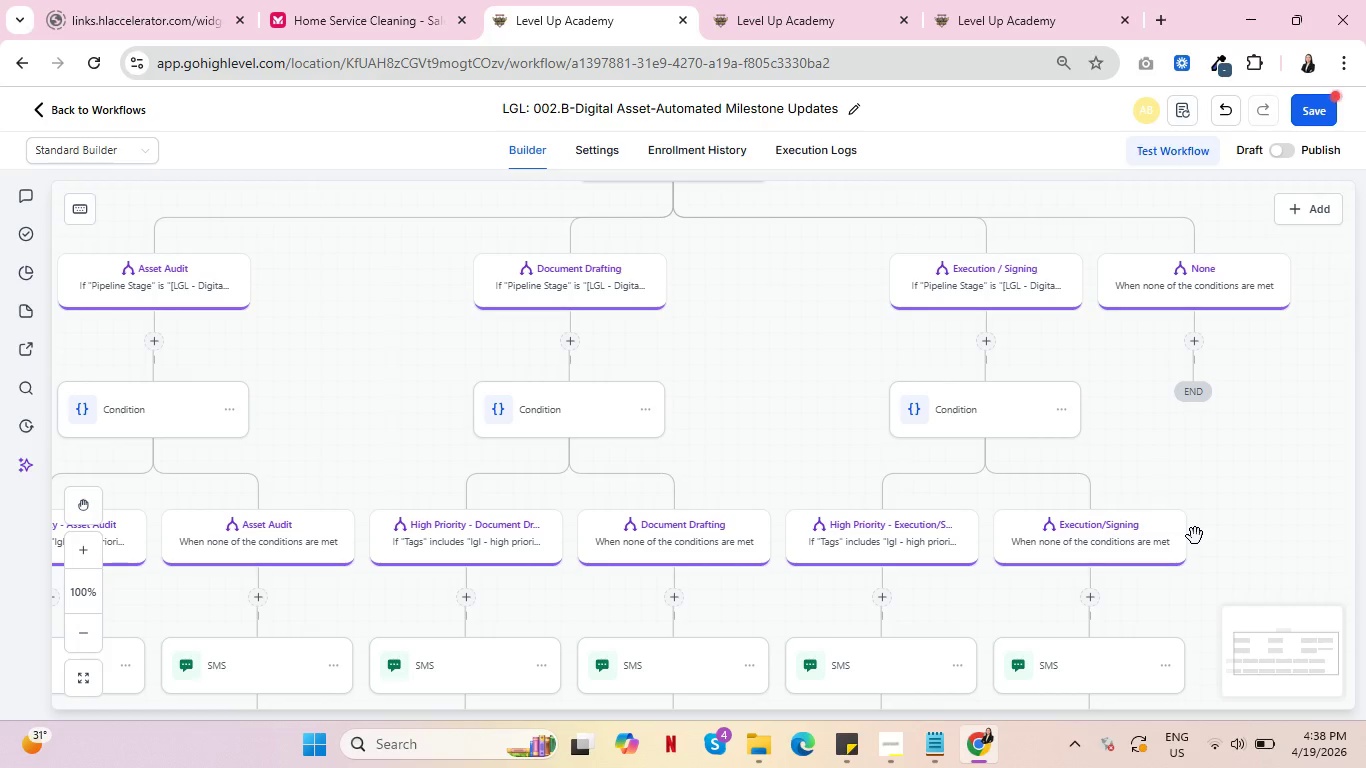 
wait(80.2)
 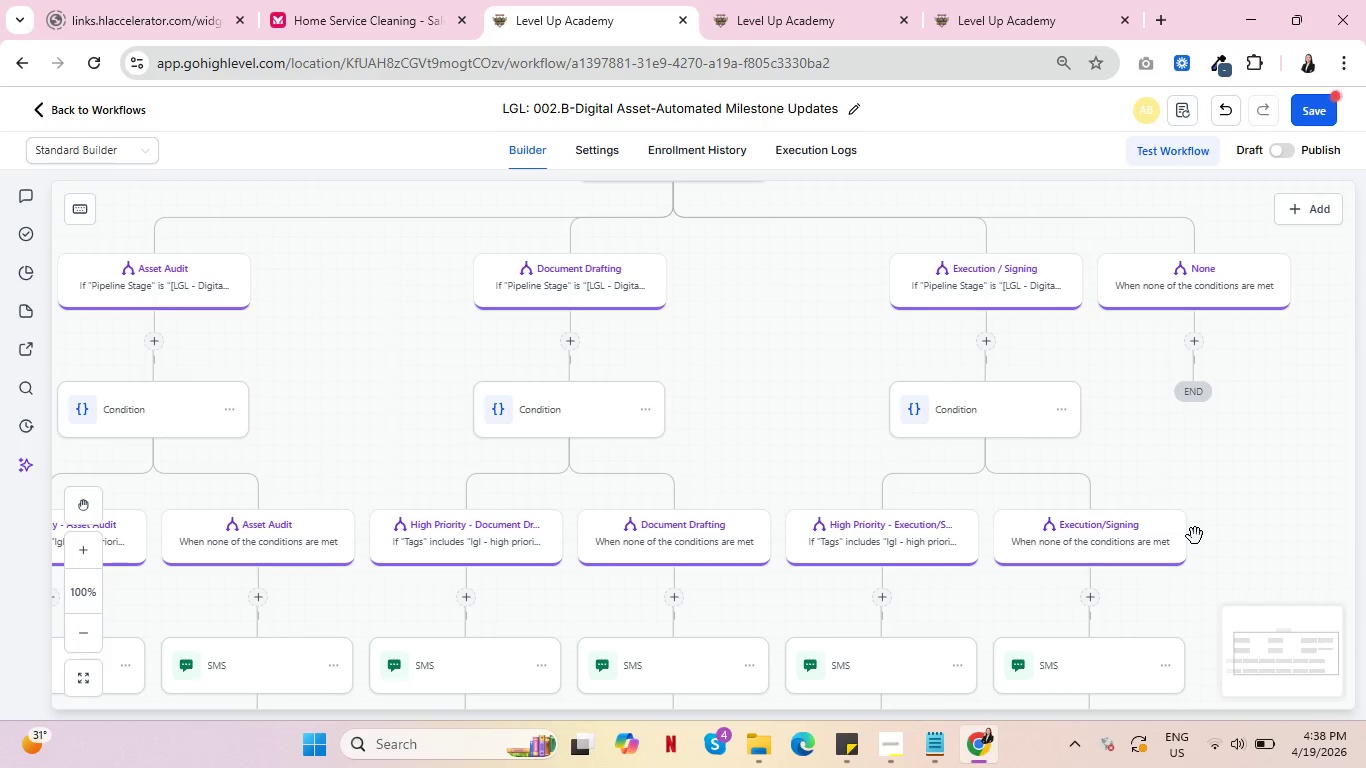 
scroll: coordinate [1062, 429], scroll_direction: down, amount: 9.0
 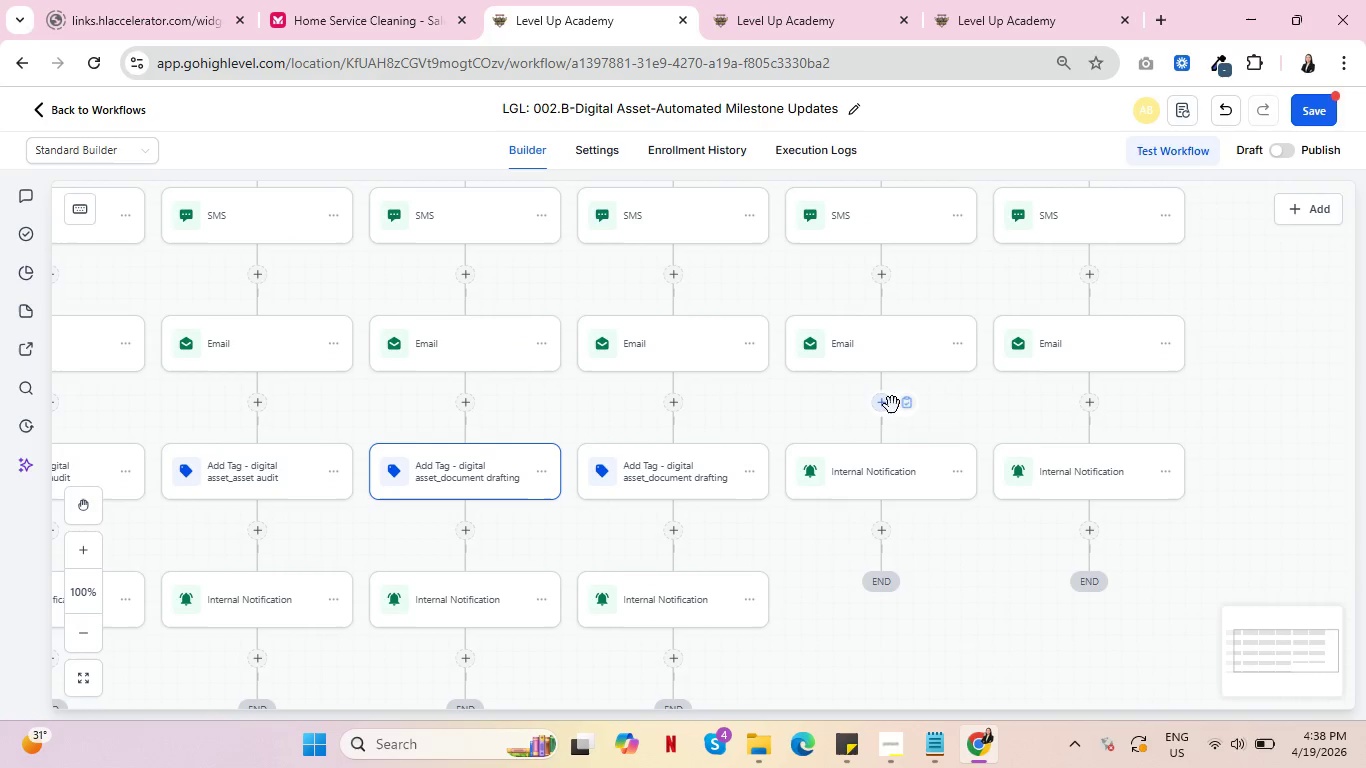 
left_click([884, 409])
 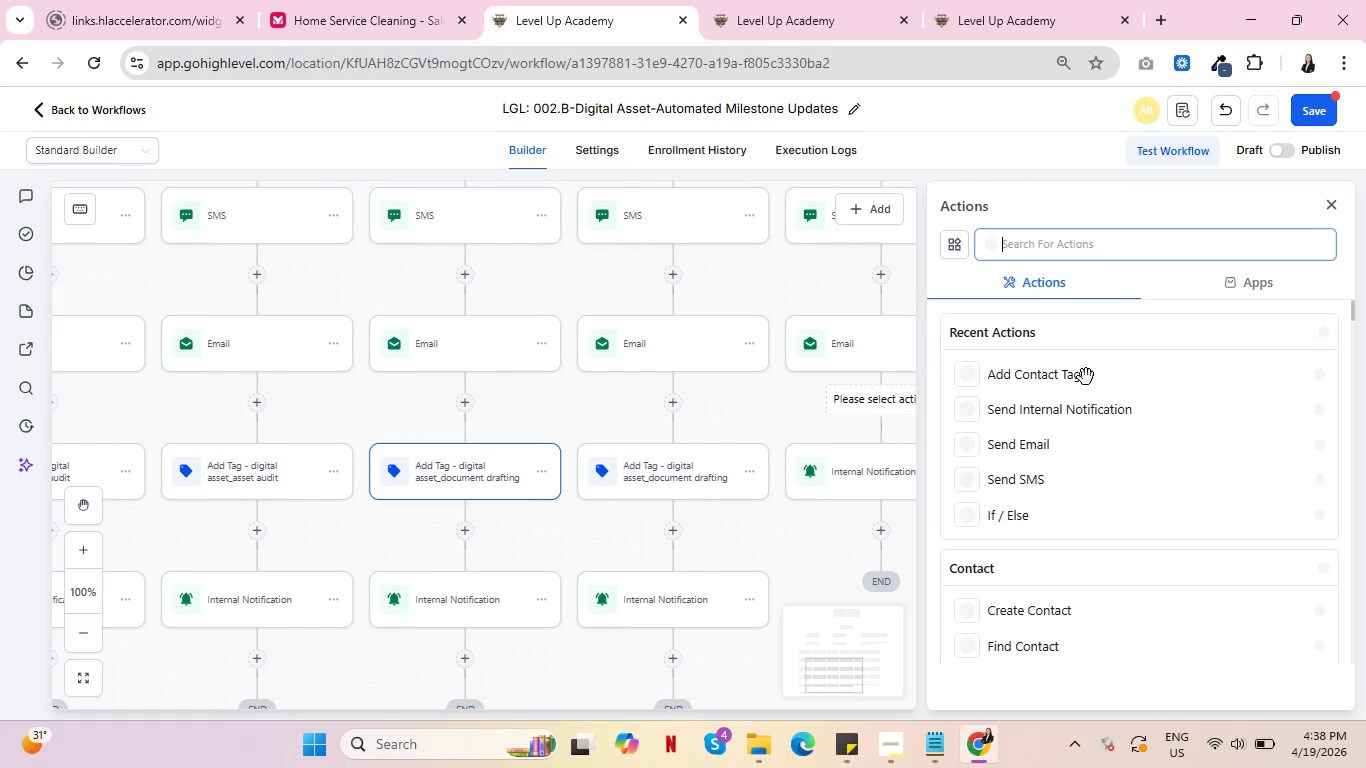 
left_click([1083, 385])
 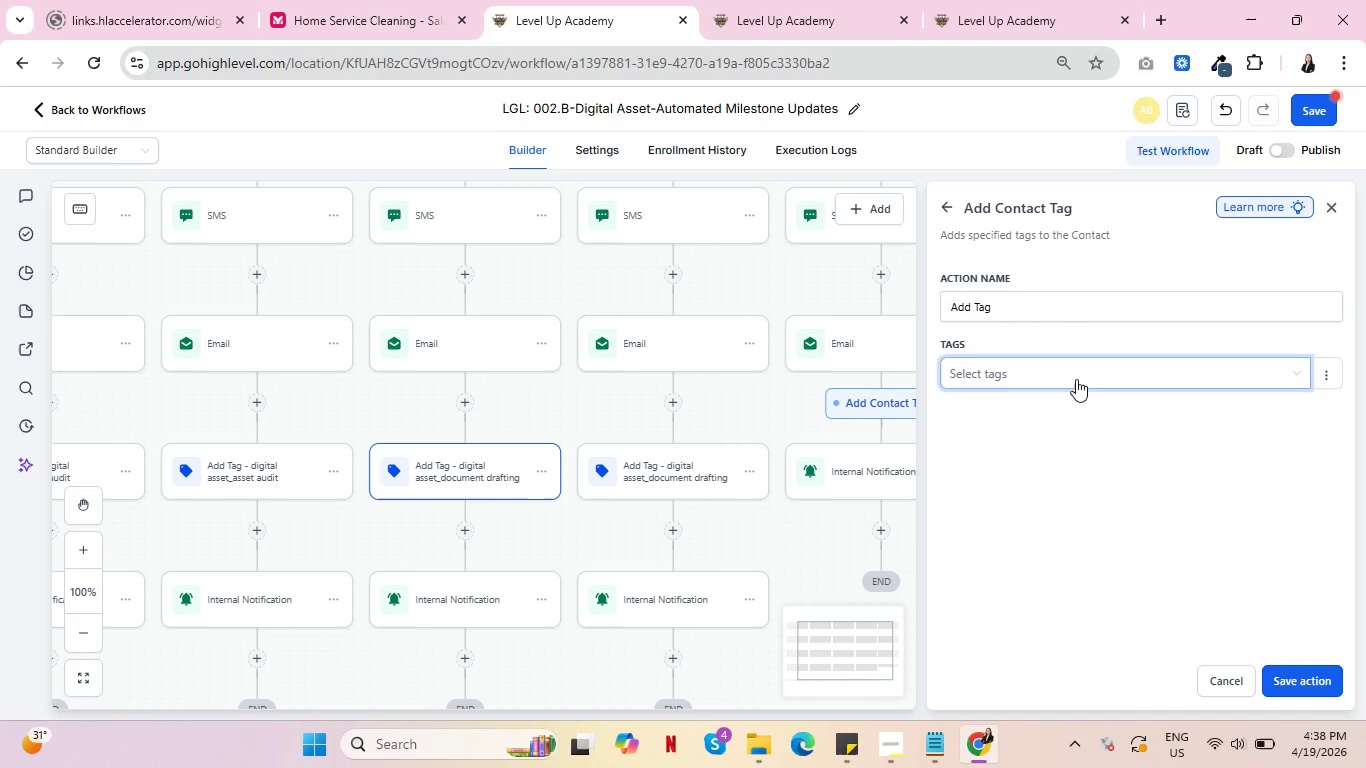 
left_click([1076, 379])
 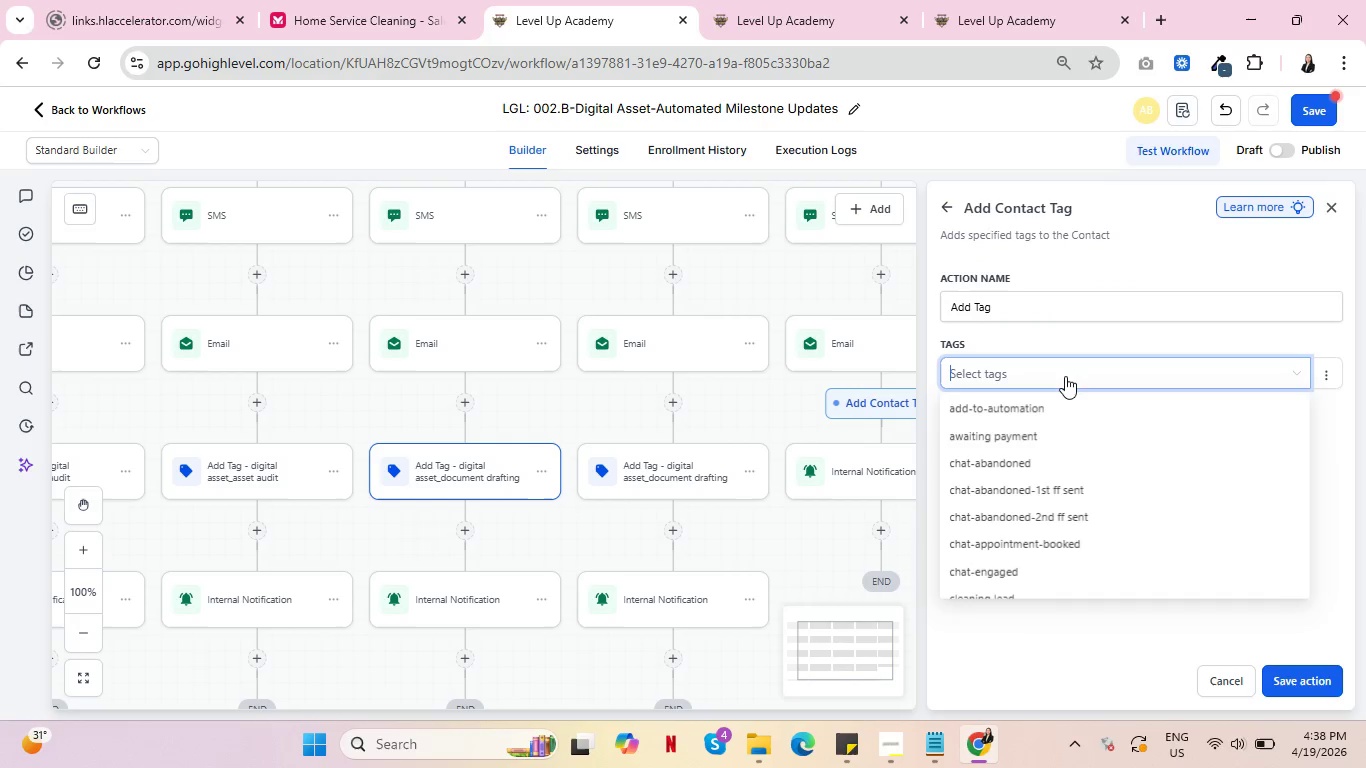 
type(LGL)
 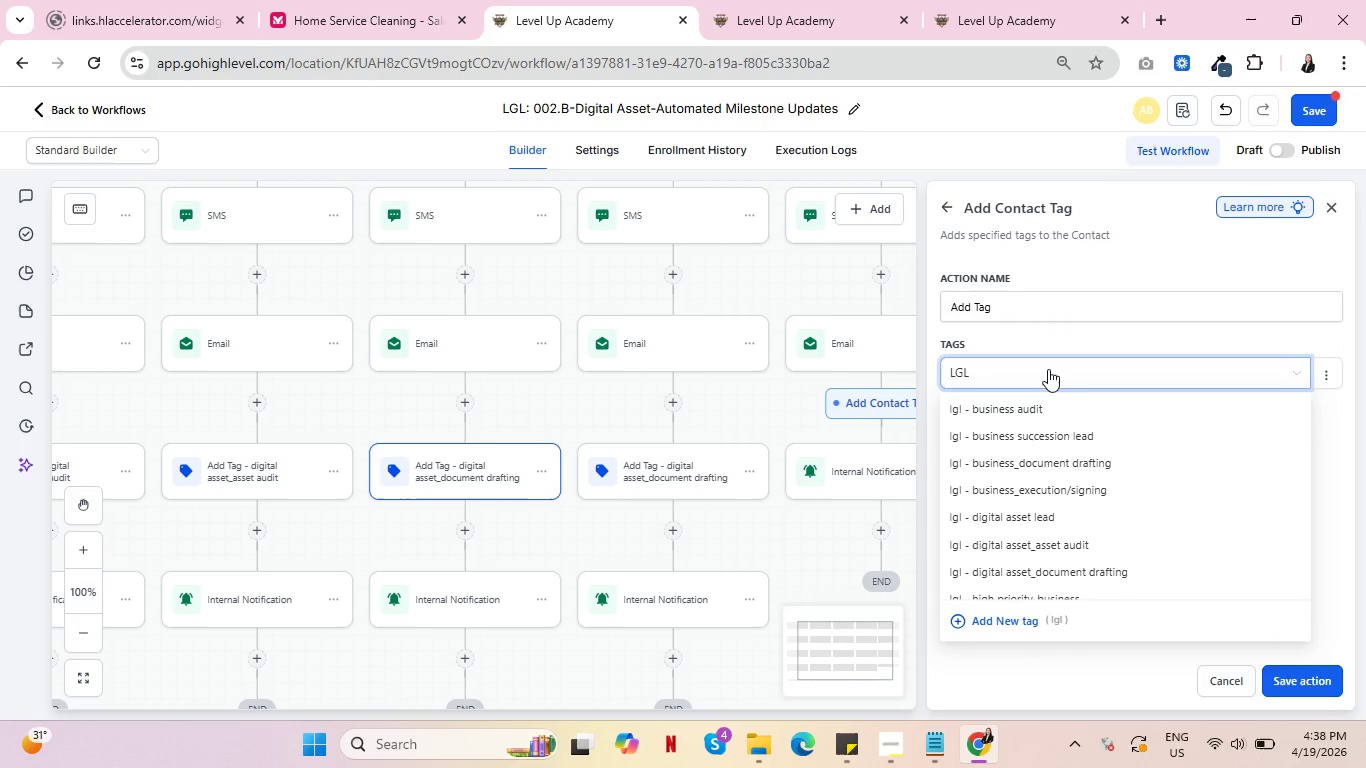 
type( - didta)
key(Backspace)
key(Backspace)
key(Backspace)
type(gital asset_execution/signing)
 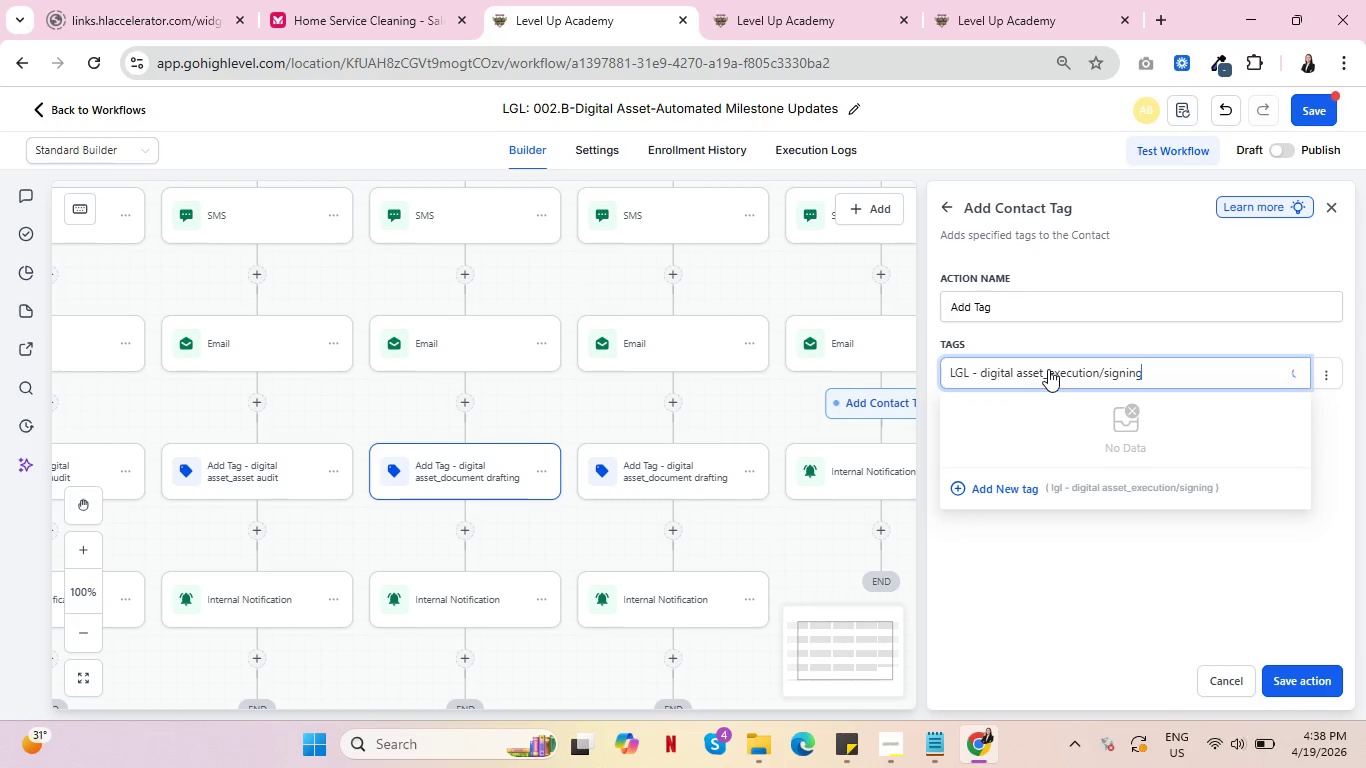 
scroll: coordinate [684, 442], scroll_direction: up, amount: 4.0
 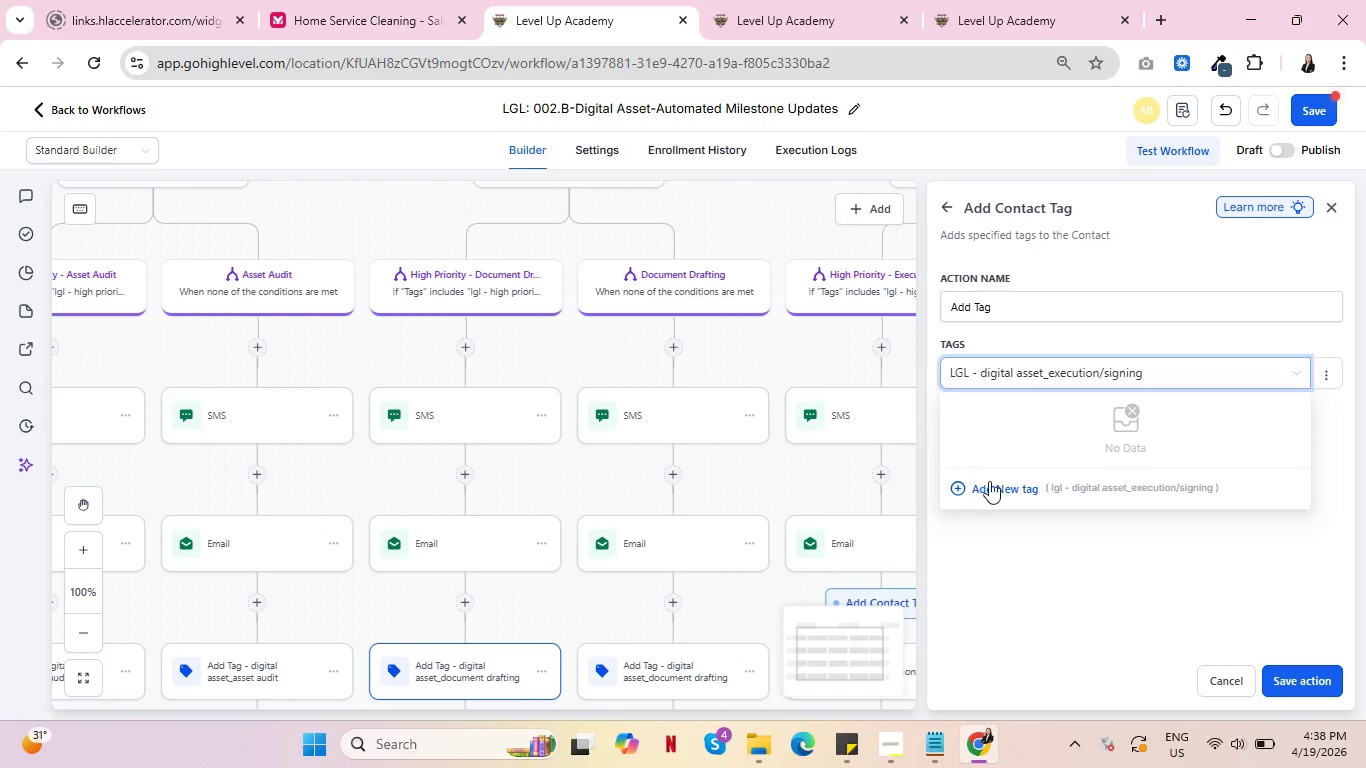 
left_click([1001, 491])
 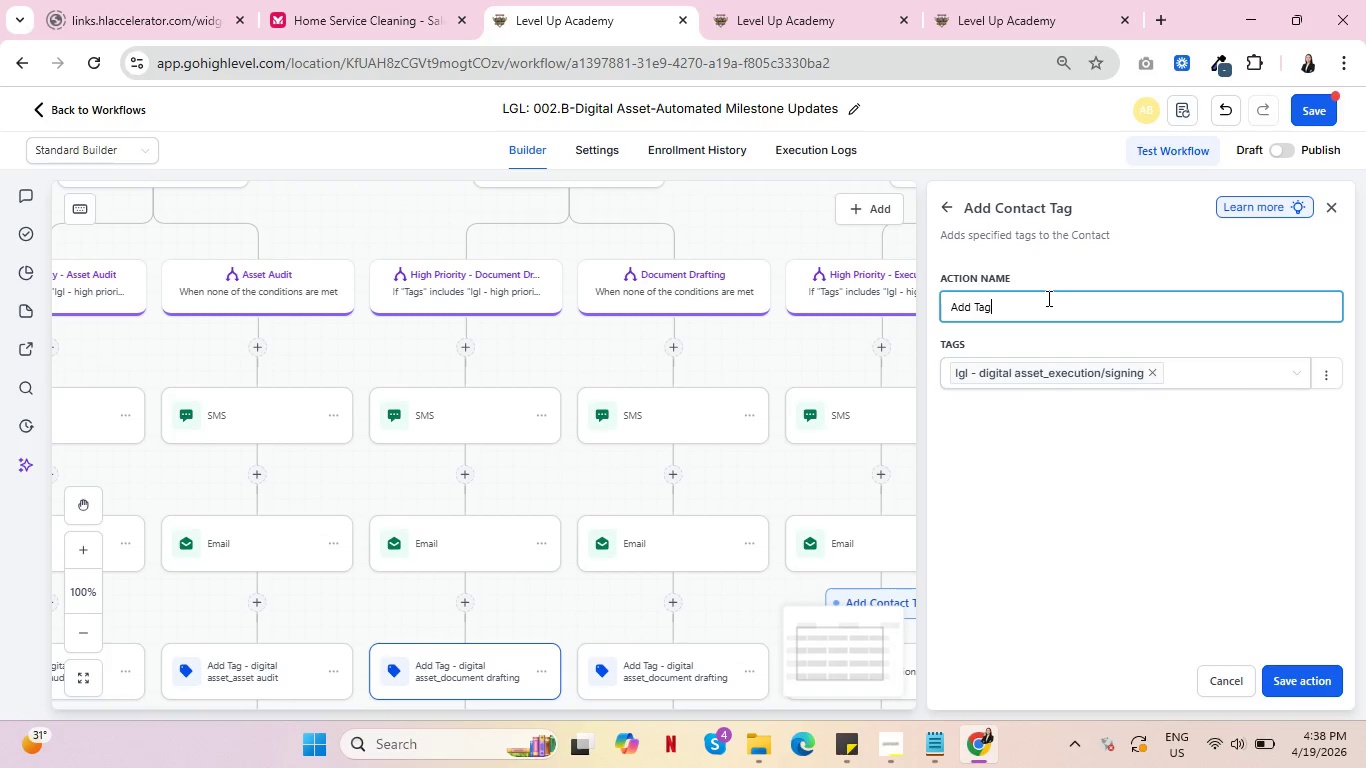 
type( - didtag)
key(Backspace)
key(Backspace)
key(Backspace)
key(Backspace)
type(gital asset_executo)
key(Backspace)
type(ion/signing)
 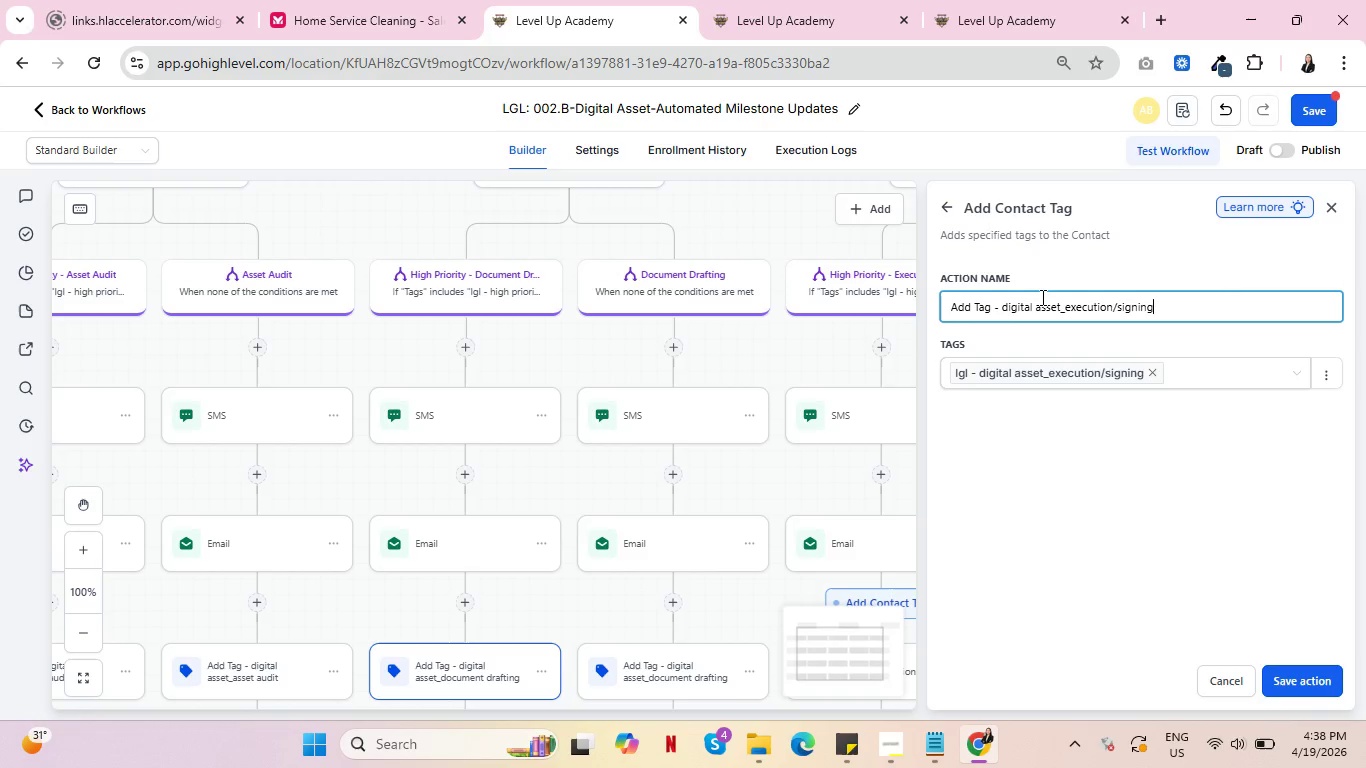 
left_click([1327, 688])
 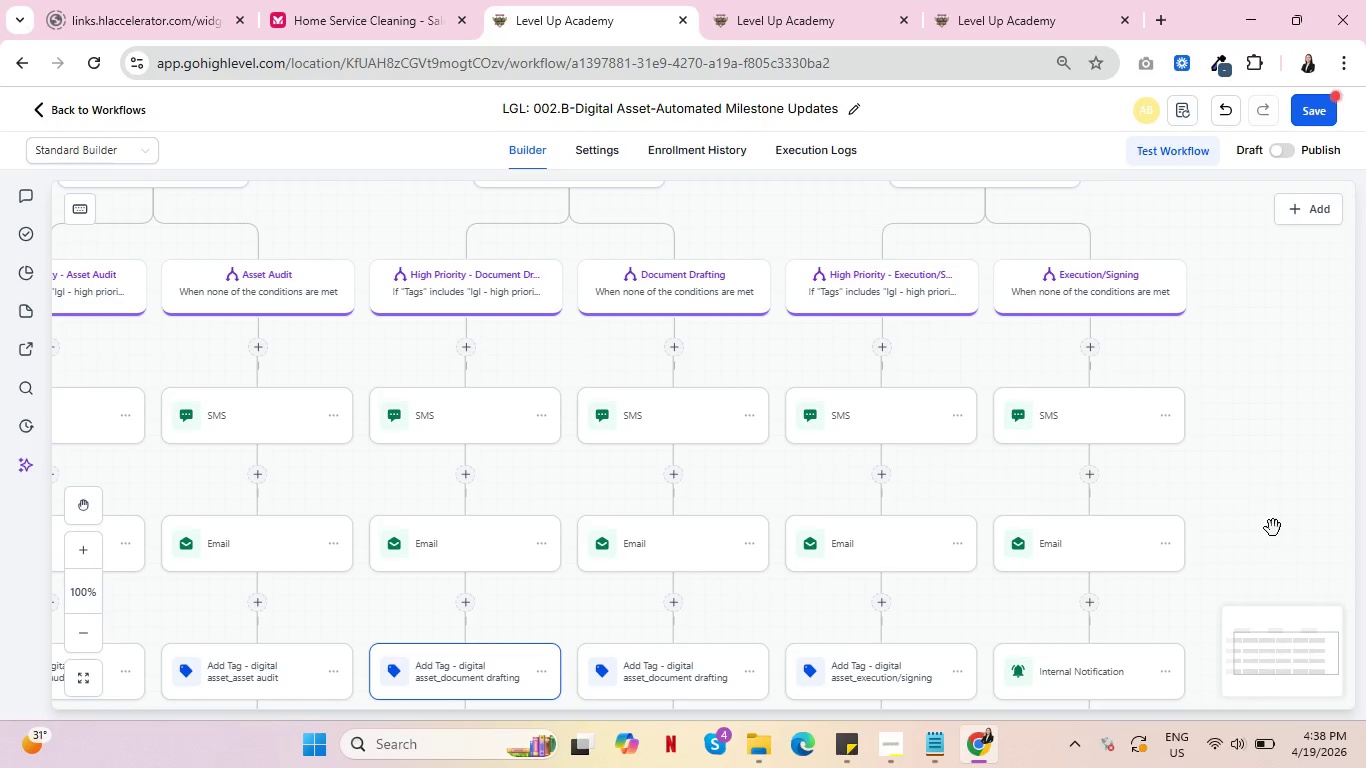 
left_click_drag(start_coordinate=[1281, 499], to_coordinate=[1195, 338])
 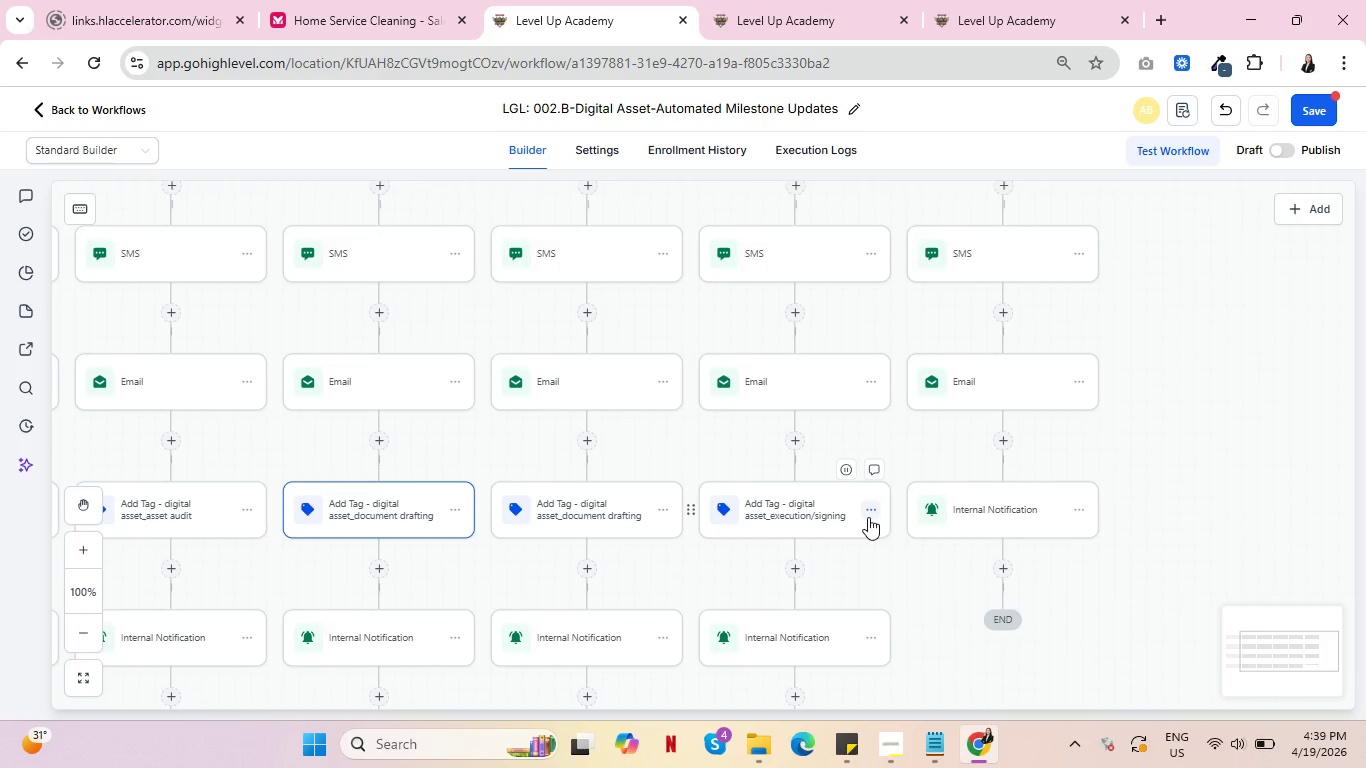 
left_click([868, 504])
 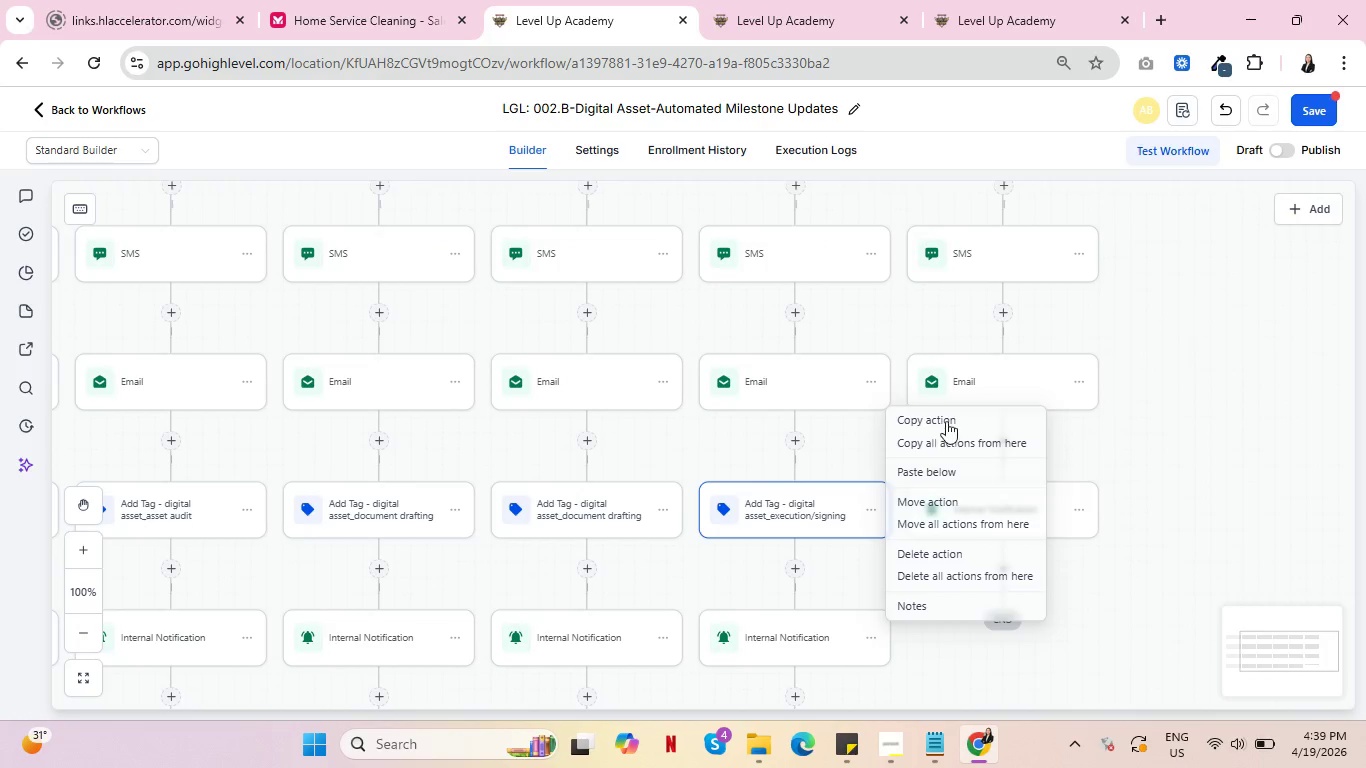 
left_click([946, 420])
 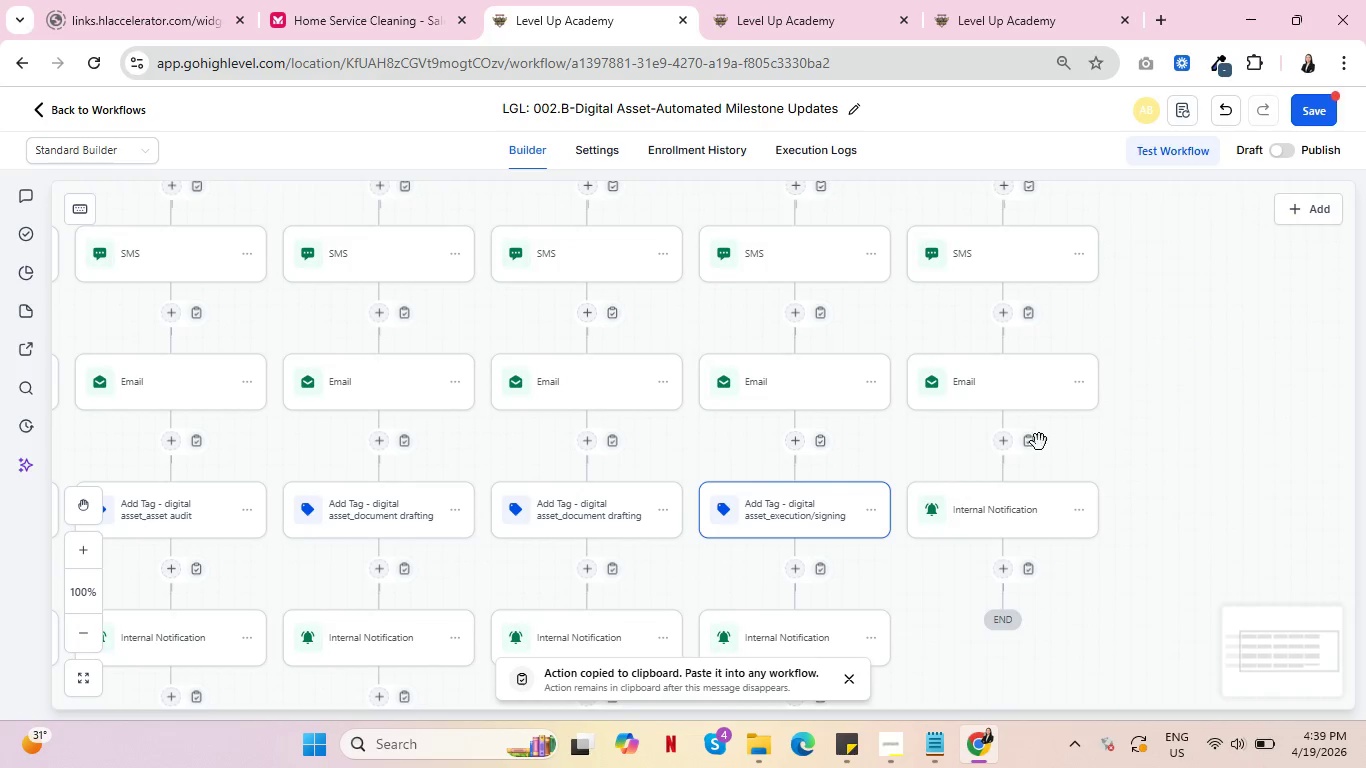 
left_click([1032, 443])
 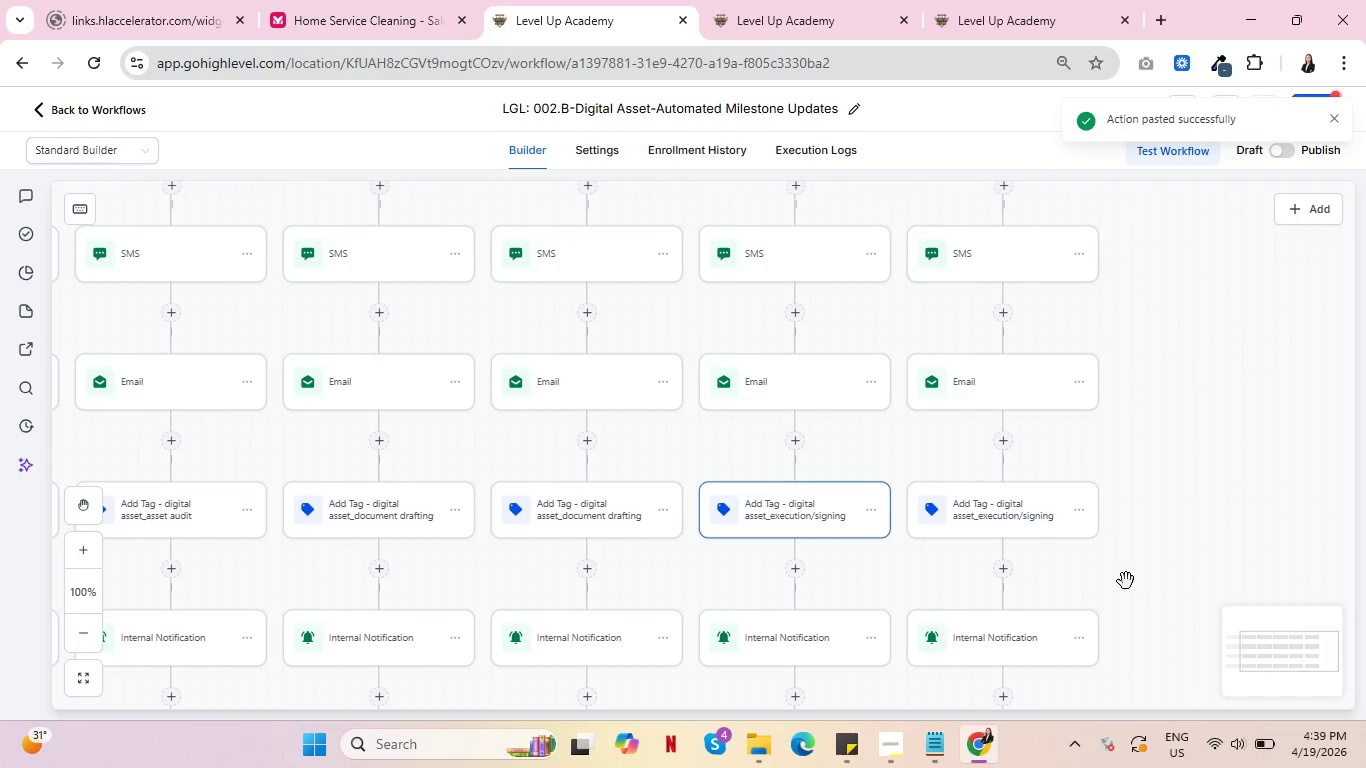 
left_click_drag(start_coordinate=[835, 585], to_coordinate=[1102, 373])
 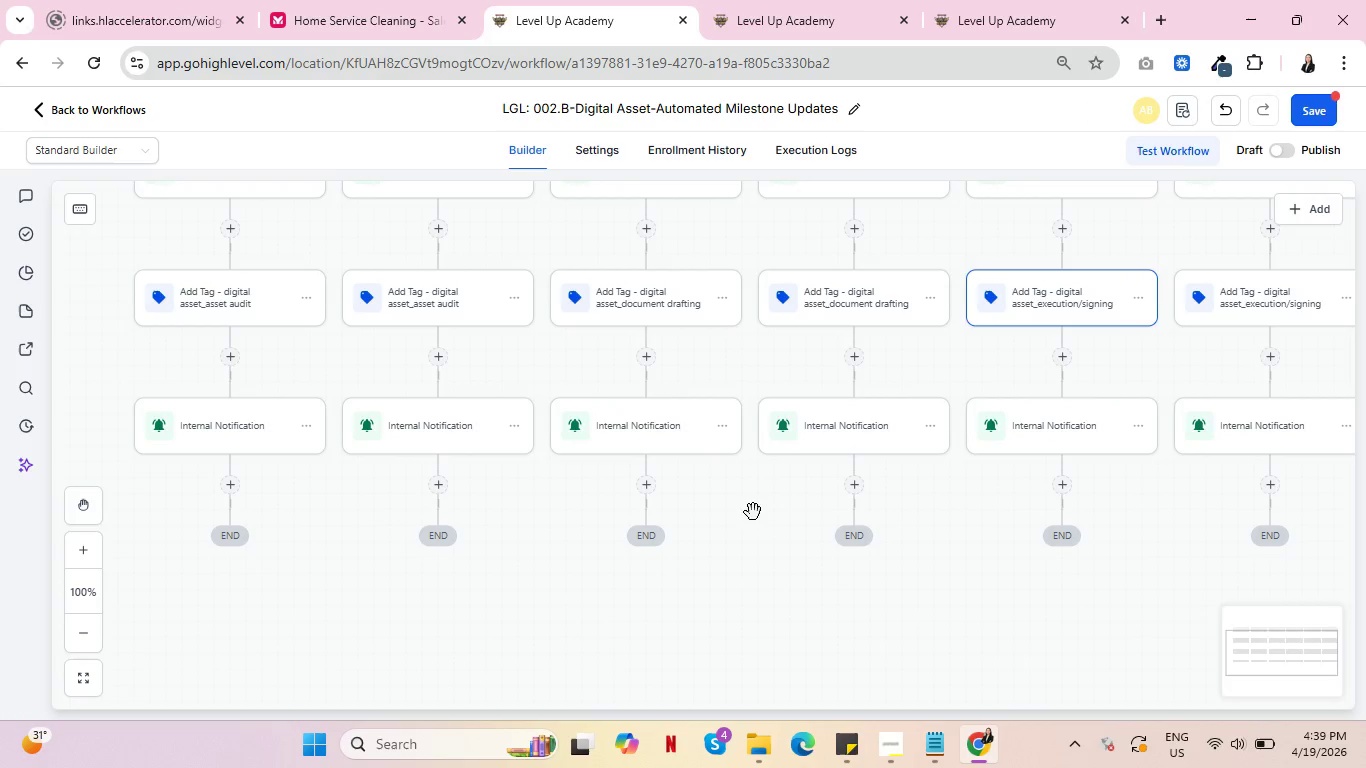 
left_click_drag(start_coordinate=[753, 515], to_coordinate=[812, 726])
 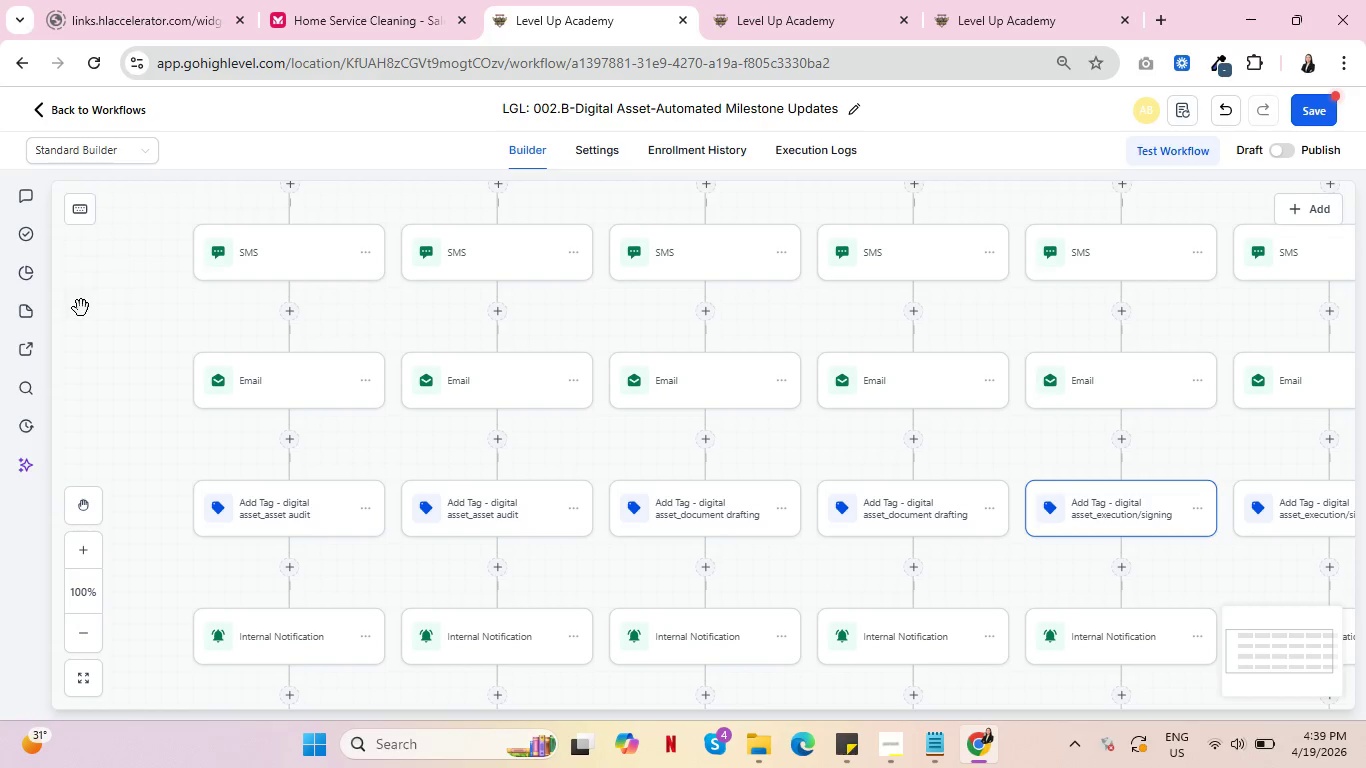 
left_click_drag(start_coordinate=[130, 305], to_coordinate=[135, 516])
 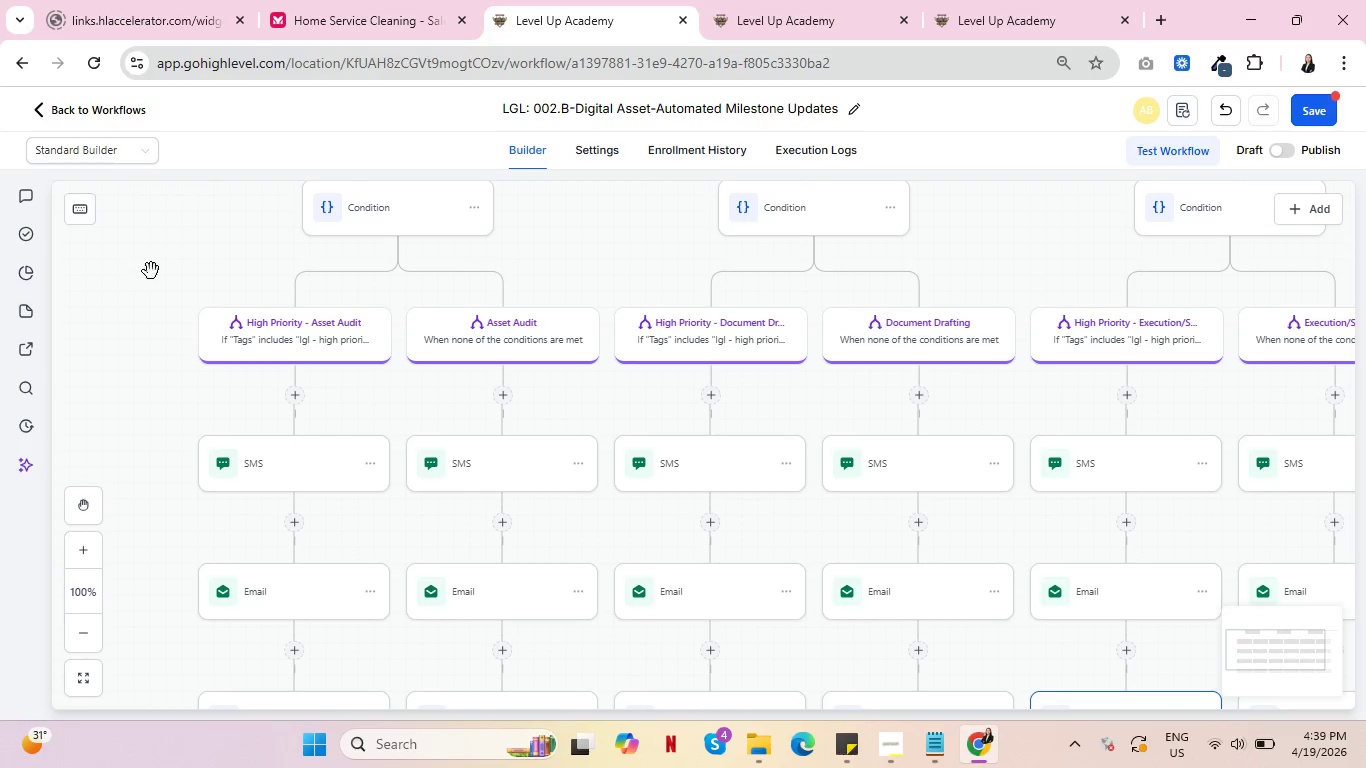 
left_click_drag(start_coordinate=[151, 271], to_coordinate=[135, 429])
 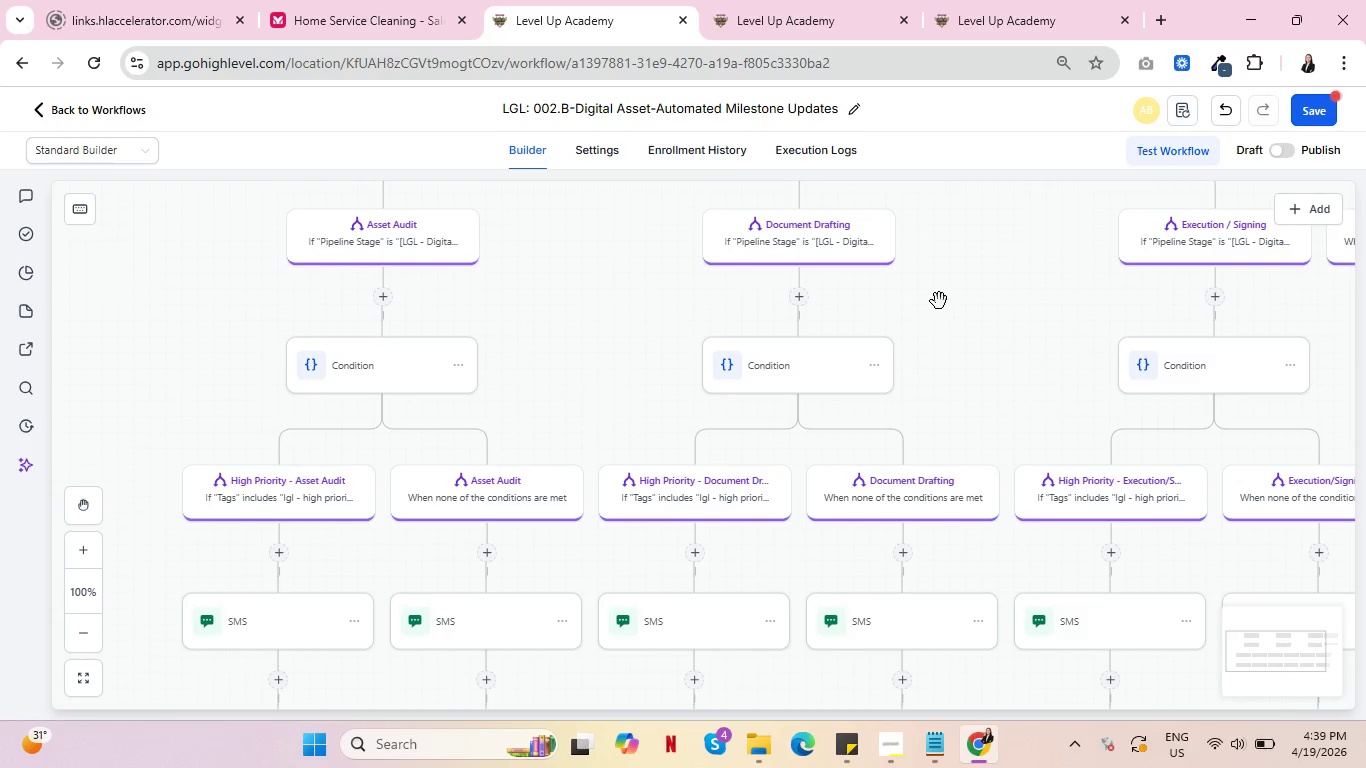 
left_click_drag(start_coordinate=[940, 301], to_coordinate=[747, 484])
 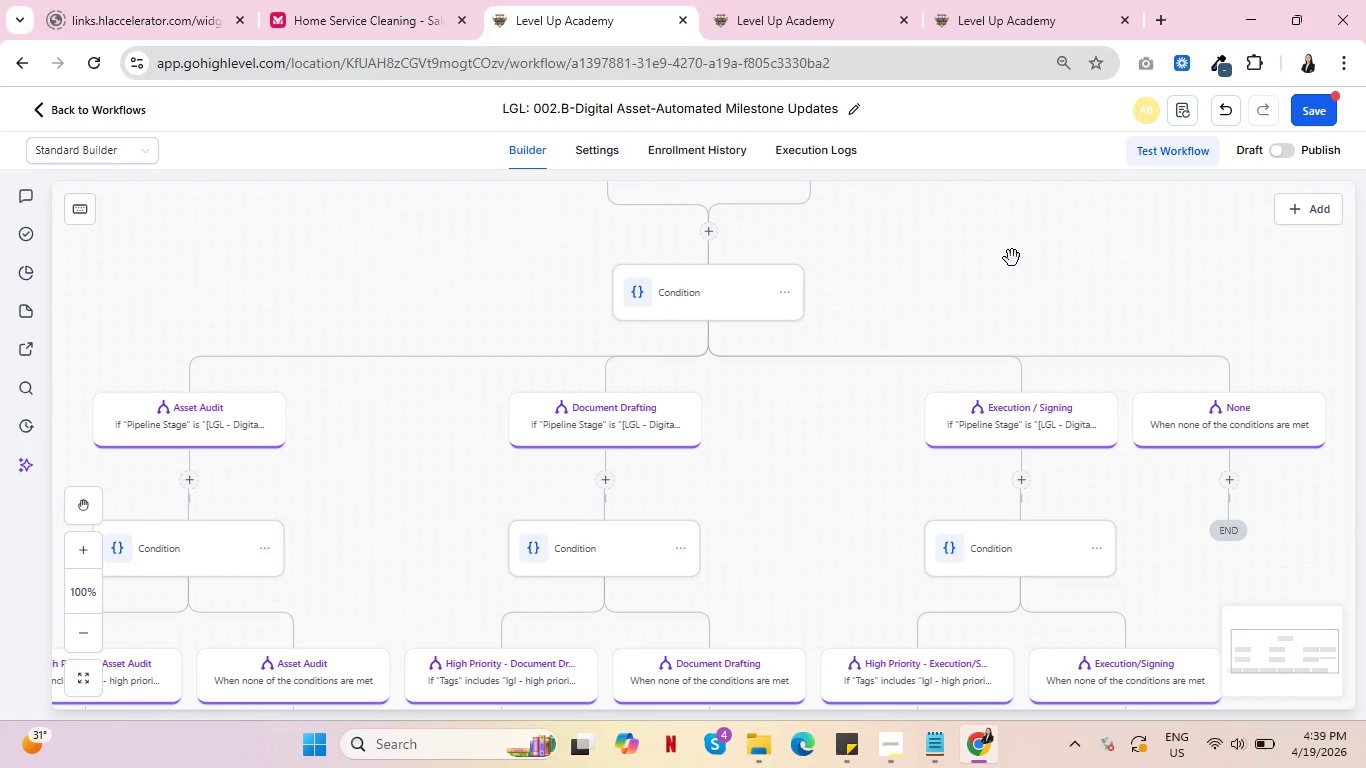 
left_click_drag(start_coordinate=[1012, 258], to_coordinate=[983, 462])
 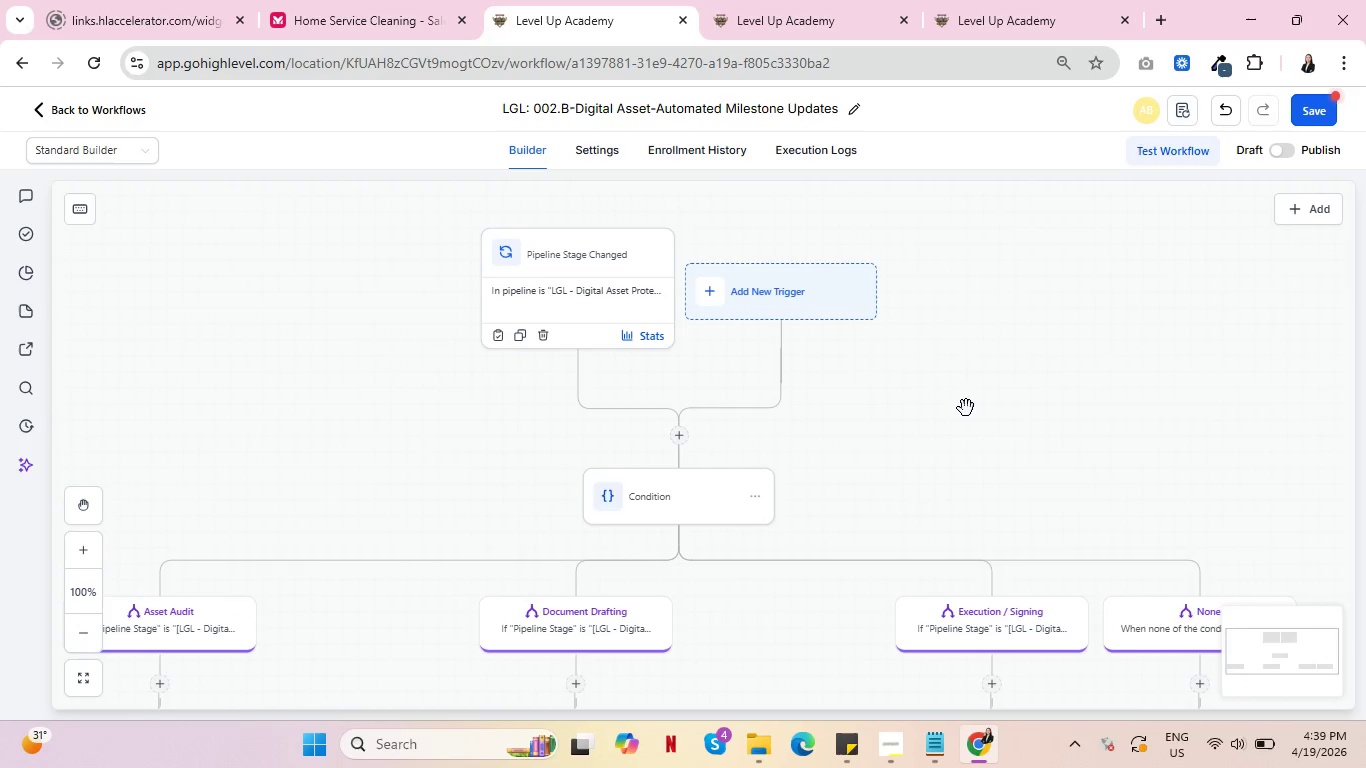 
left_click_drag(start_coordinate=[966, 408], to_coordinate=[1021, 377])
 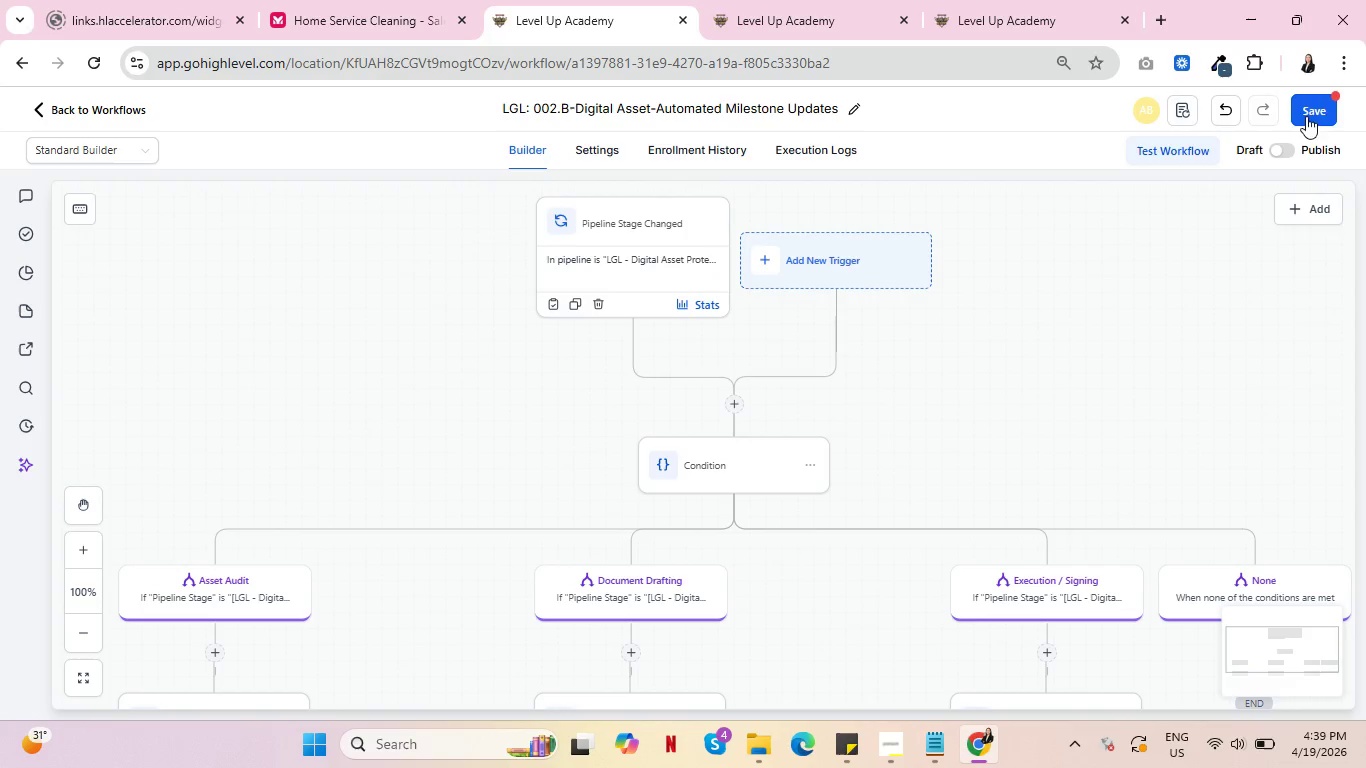 
left_click([1315, 109])
 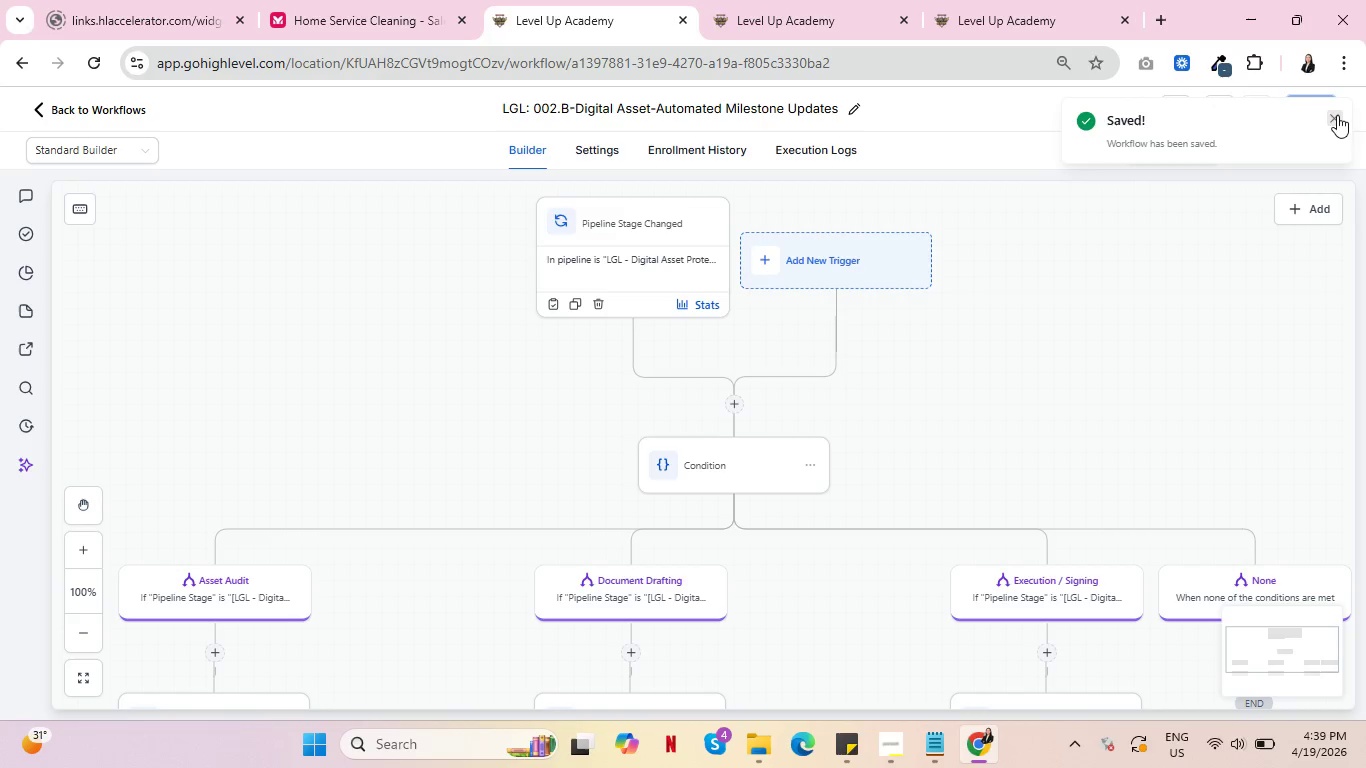 
wait(6.36)
 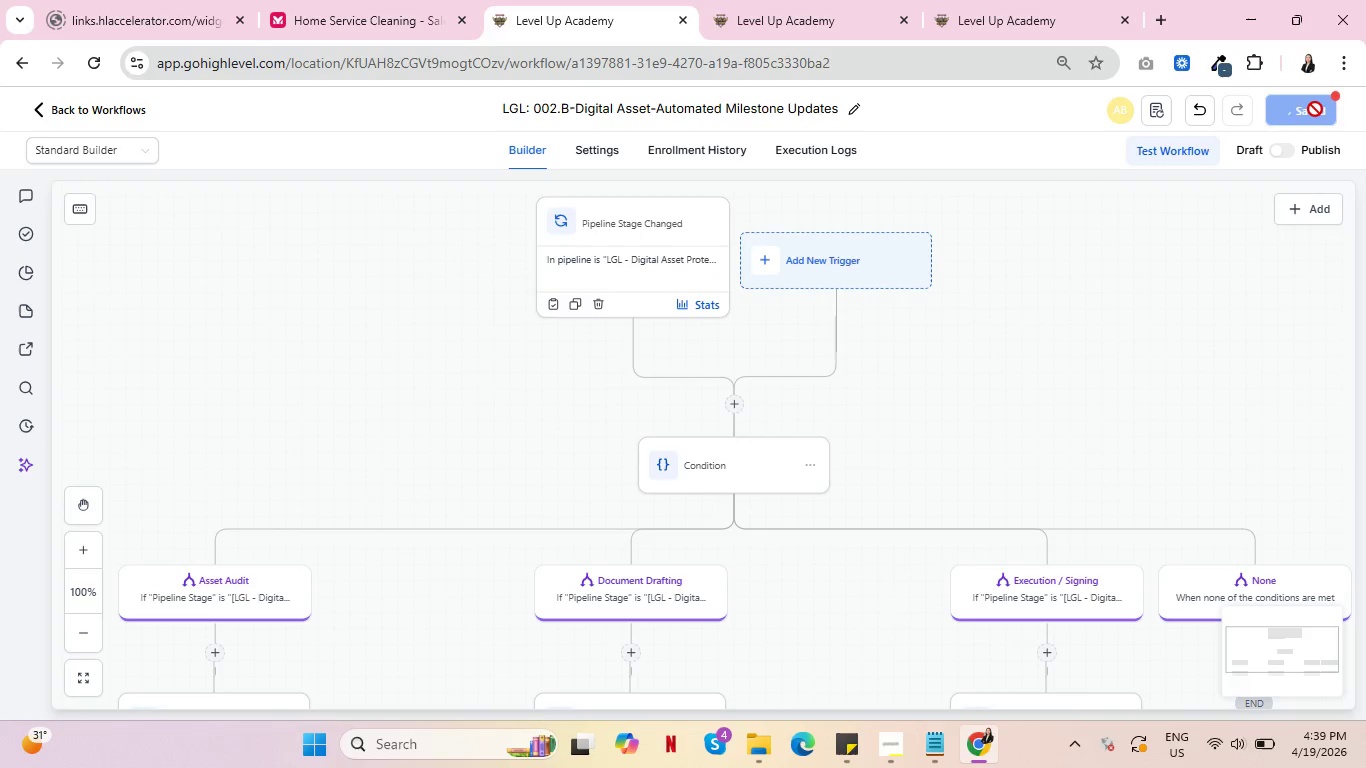 
left_click([1282, 149])
 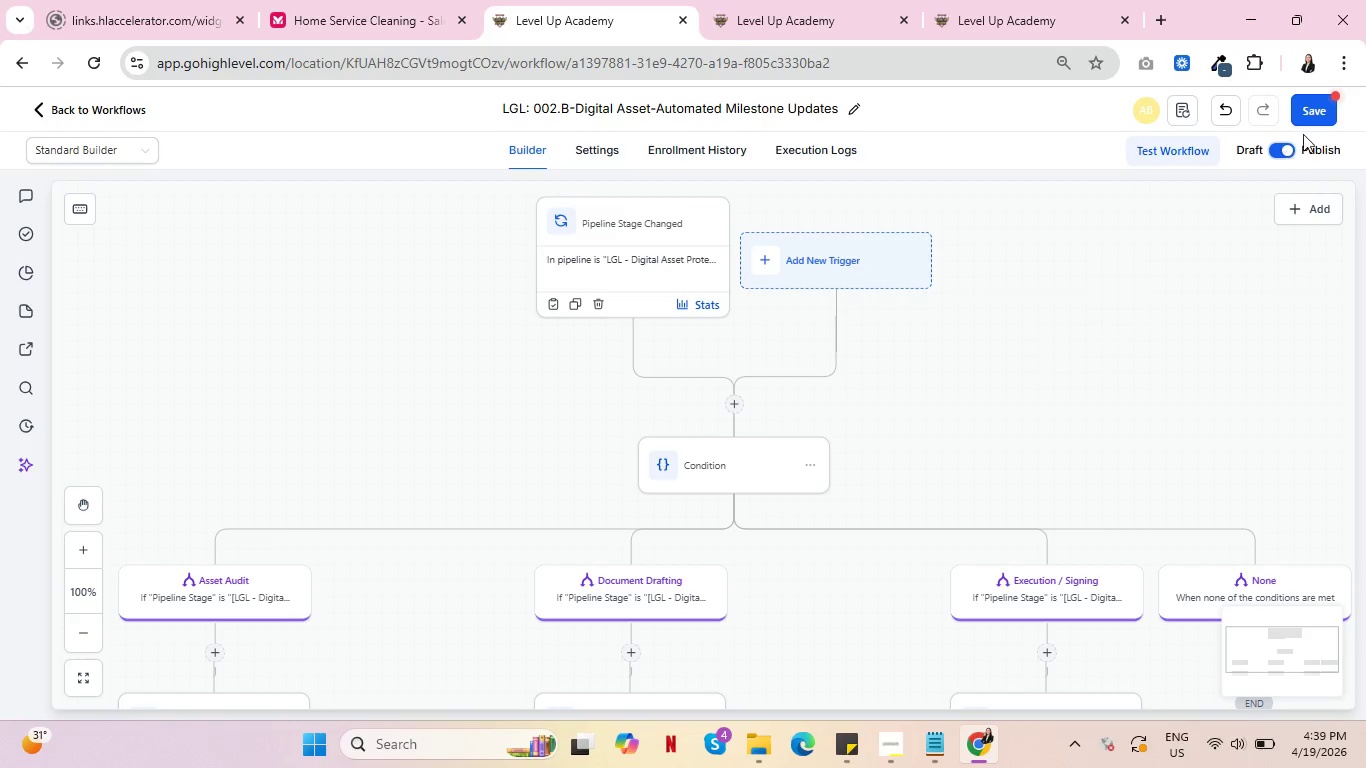 
left_click([1315, 102])
 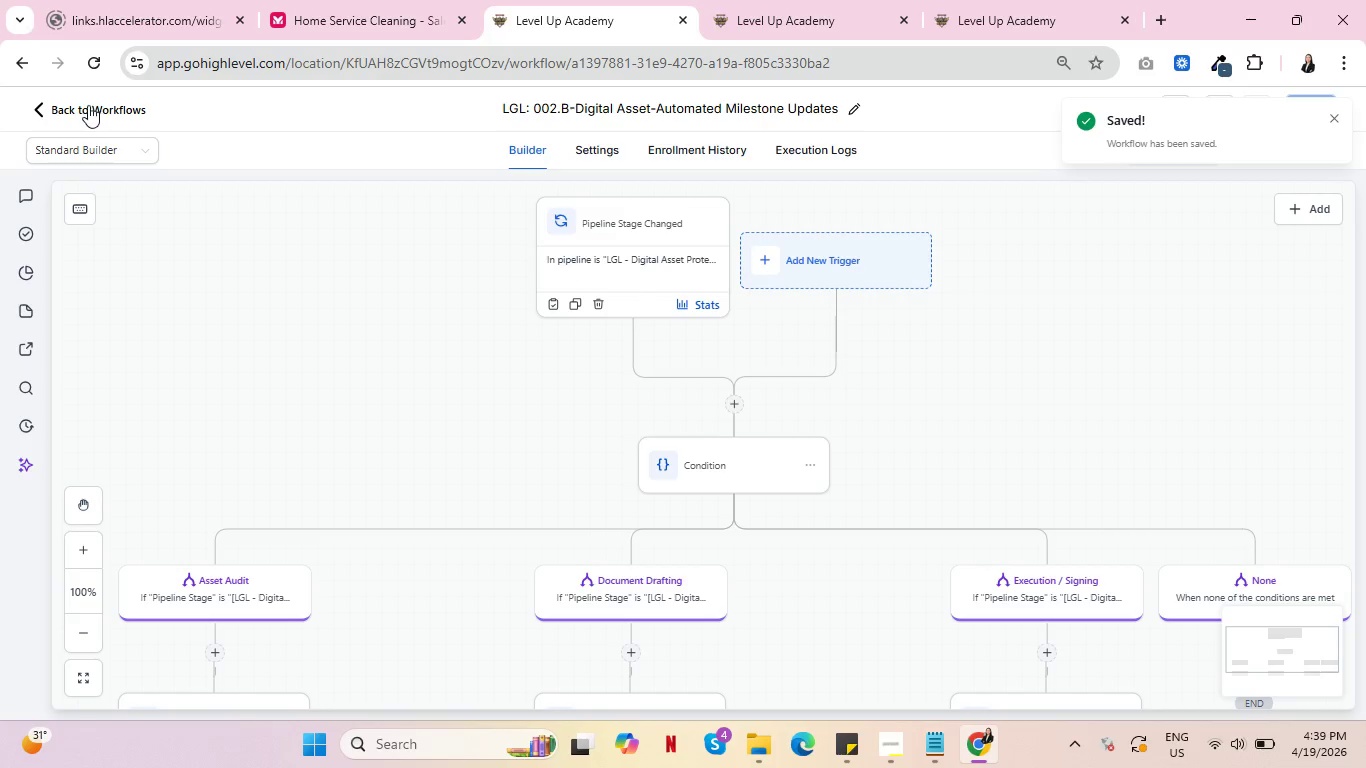 
wait(6.33)
 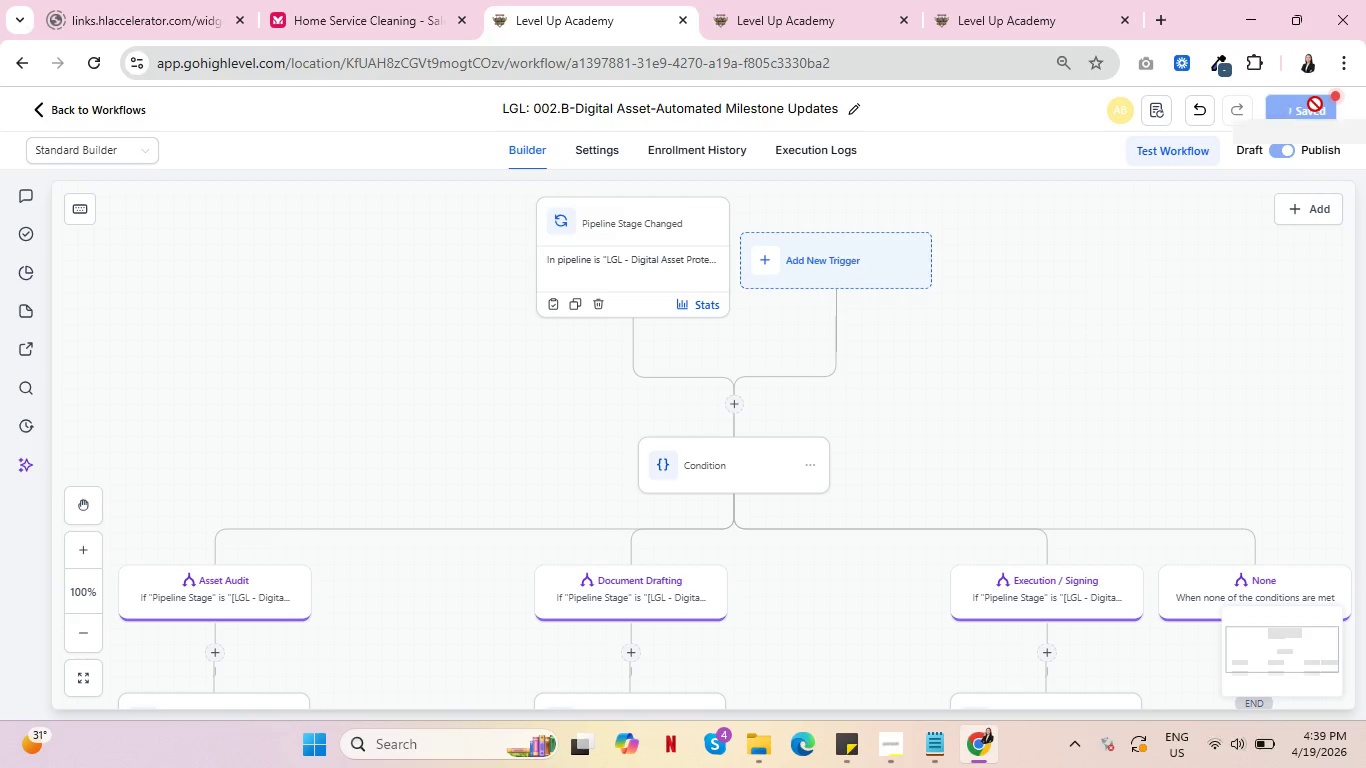 
left_click([896, 755])